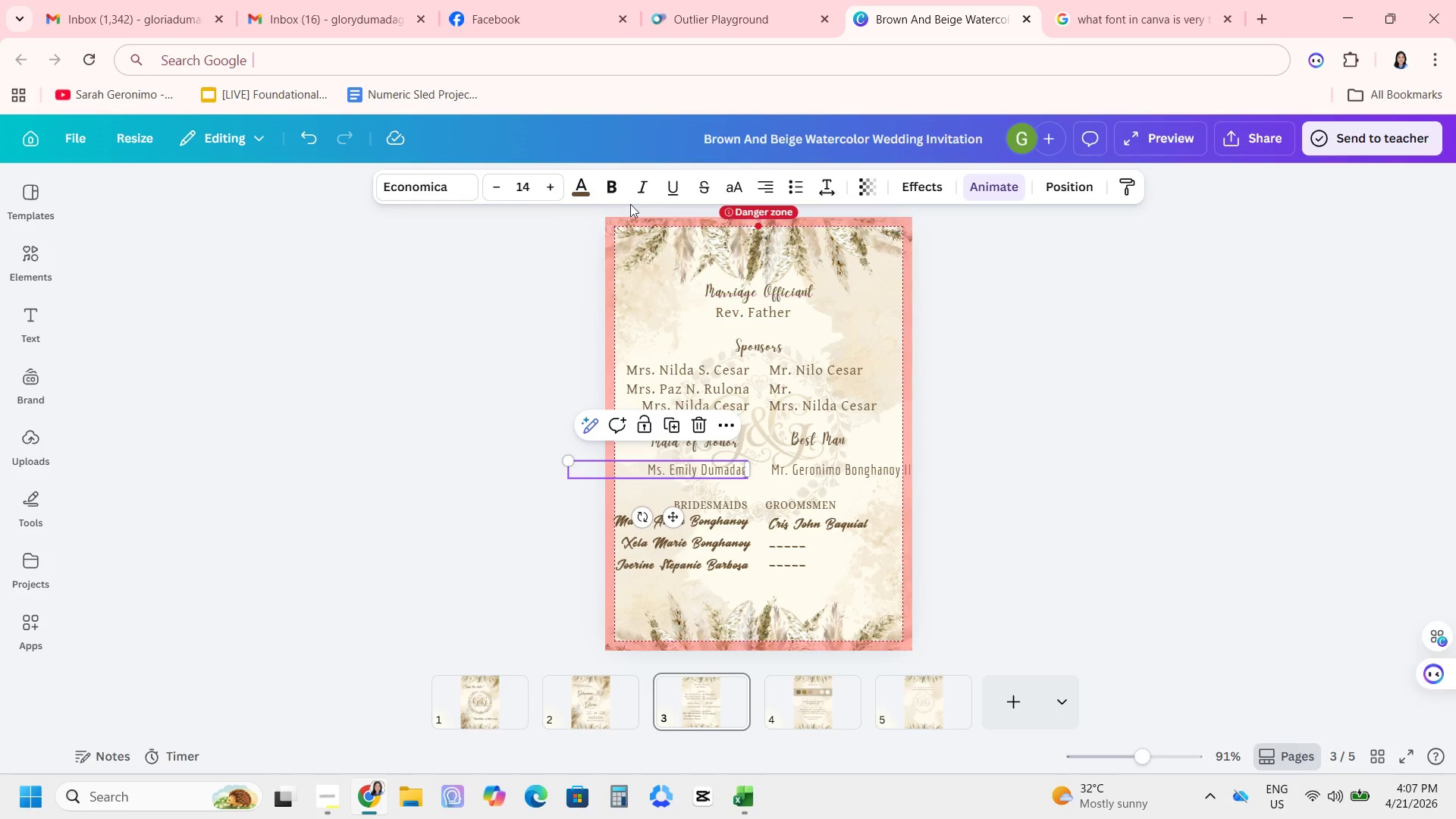 
left_click([618, 184])
 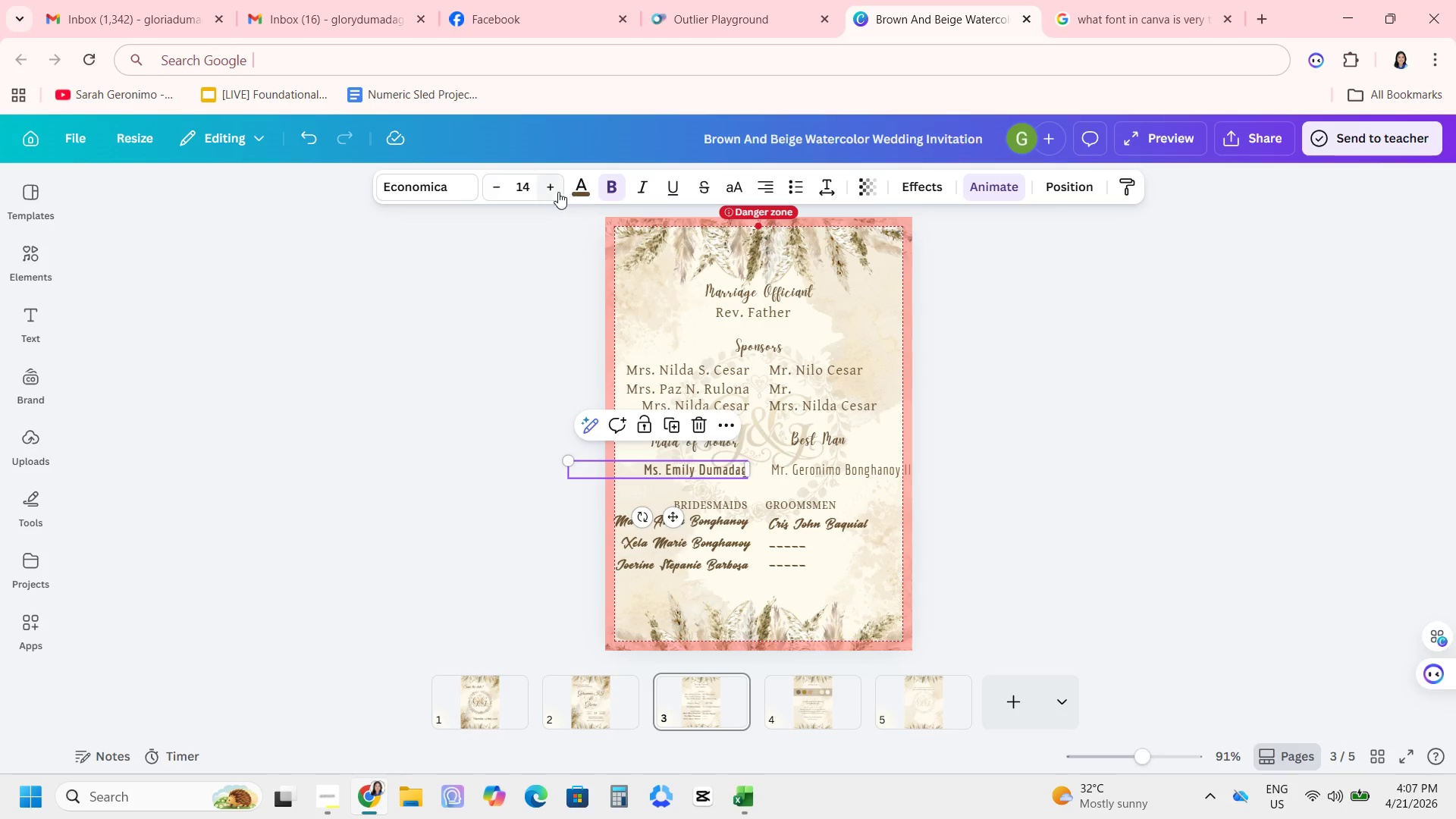 
left_click([494, 188])
 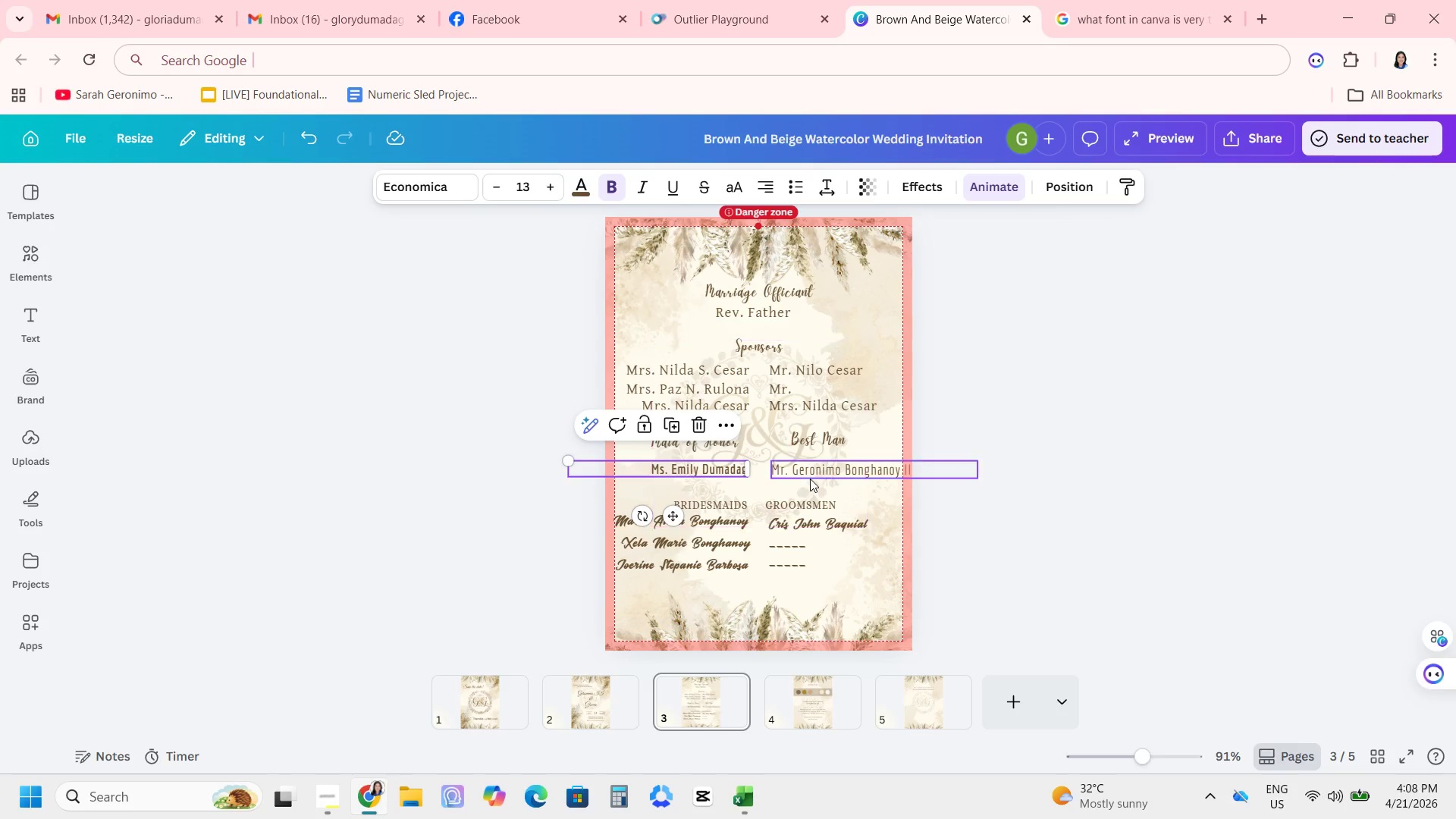 
left_click([614, 184])
 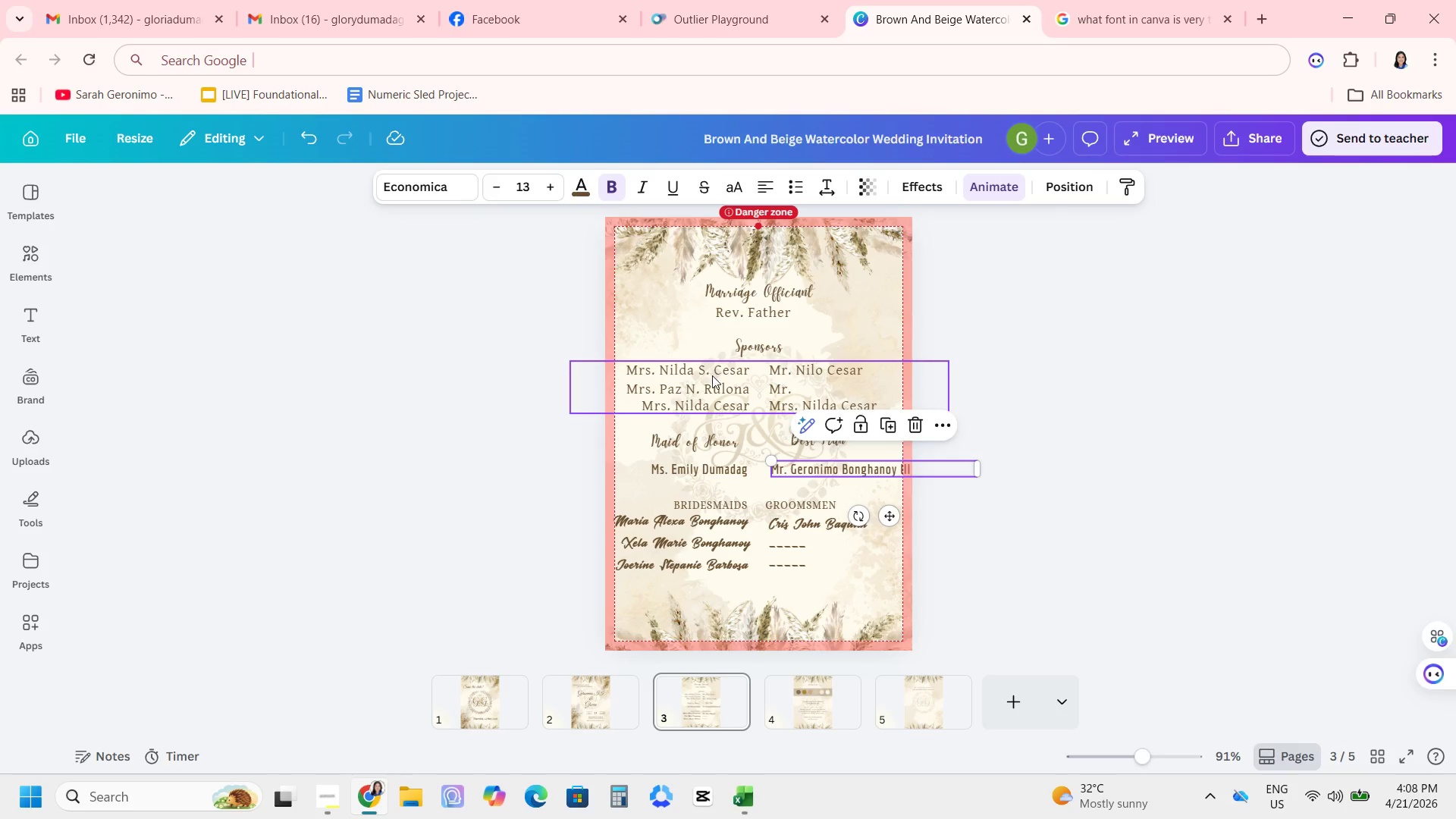 
left_click([695, 377])
 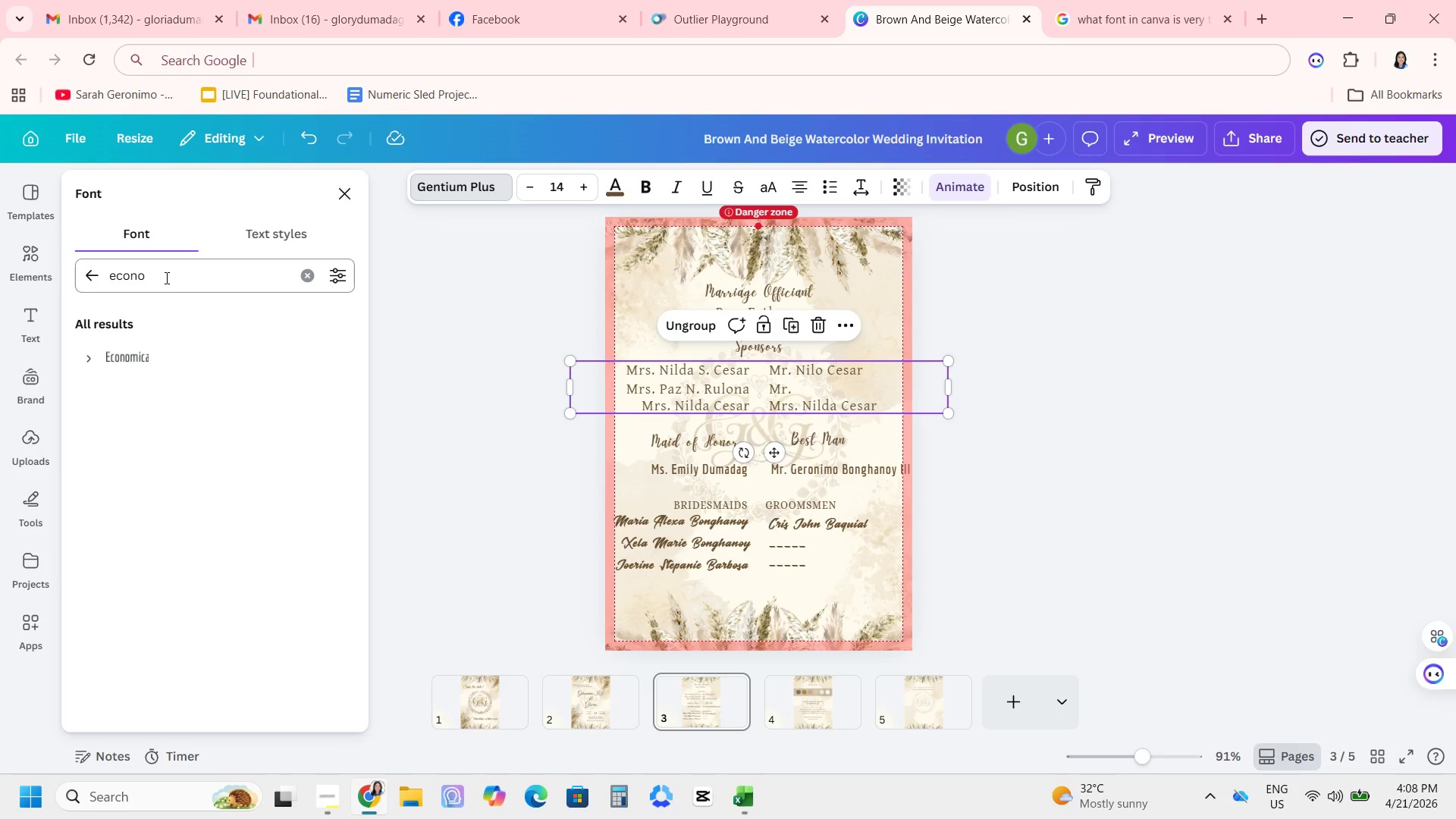 
left_click([156, 366])
 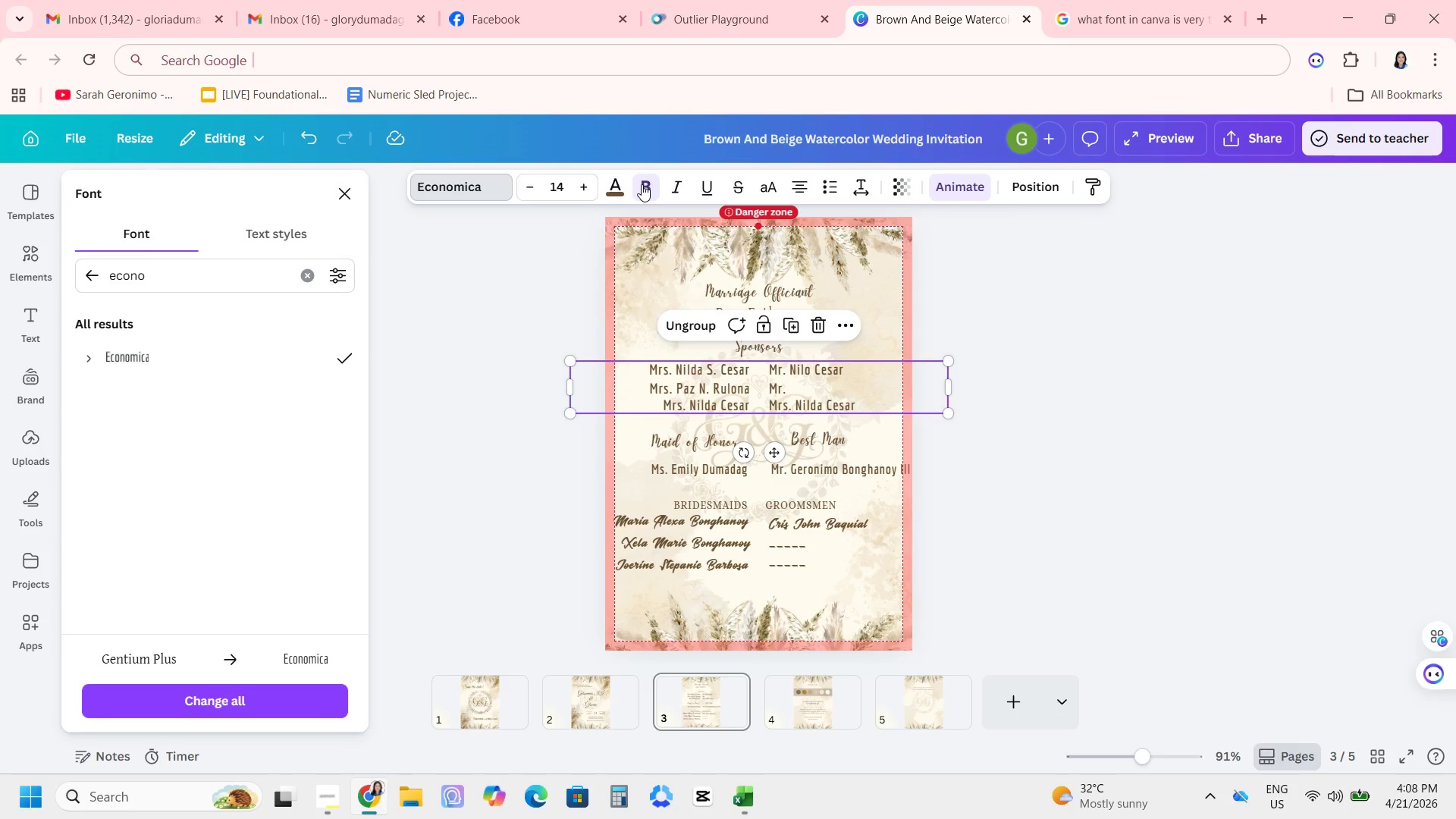 
wait(5.84)
 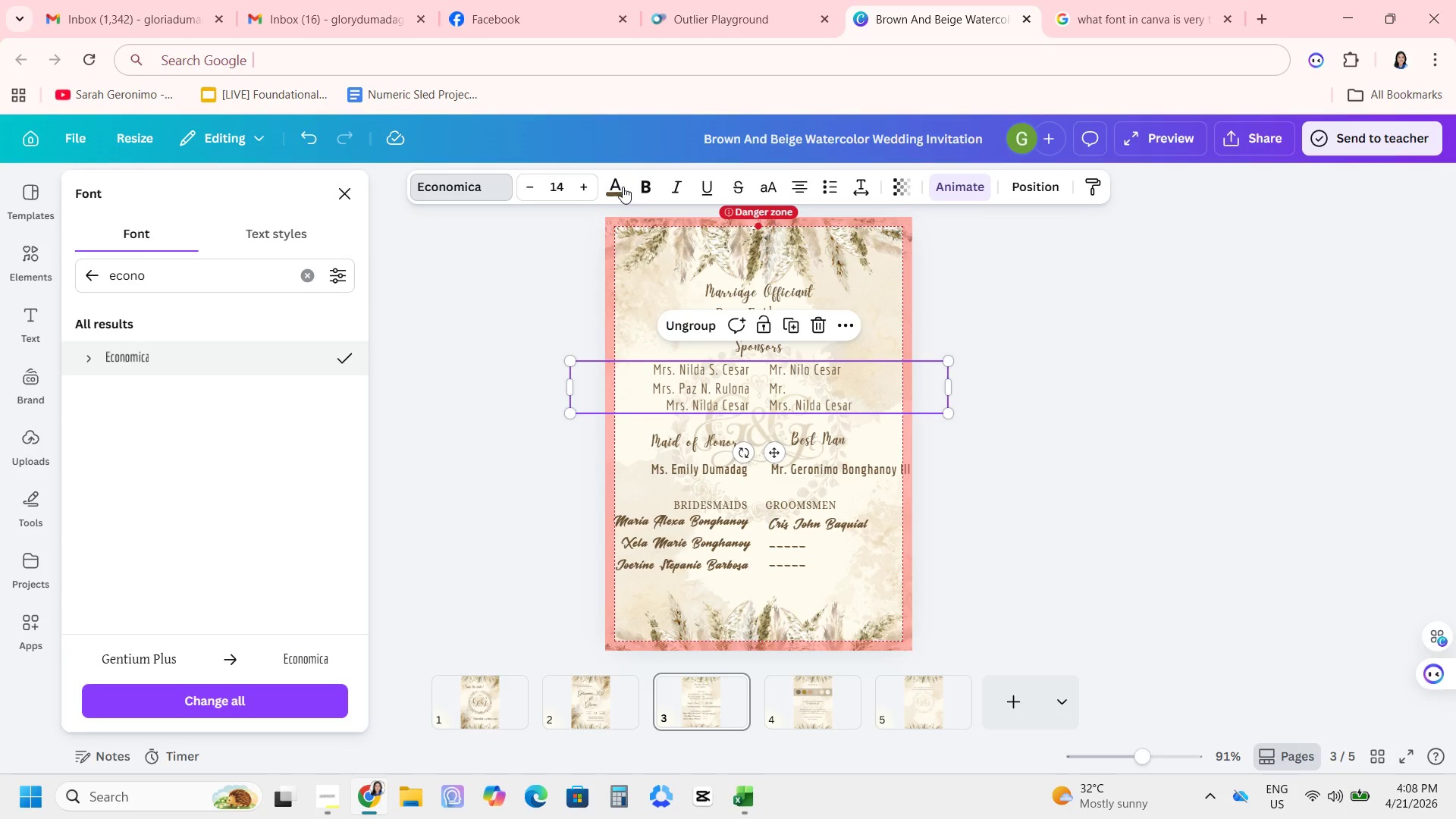 
left_click([527, 188])
 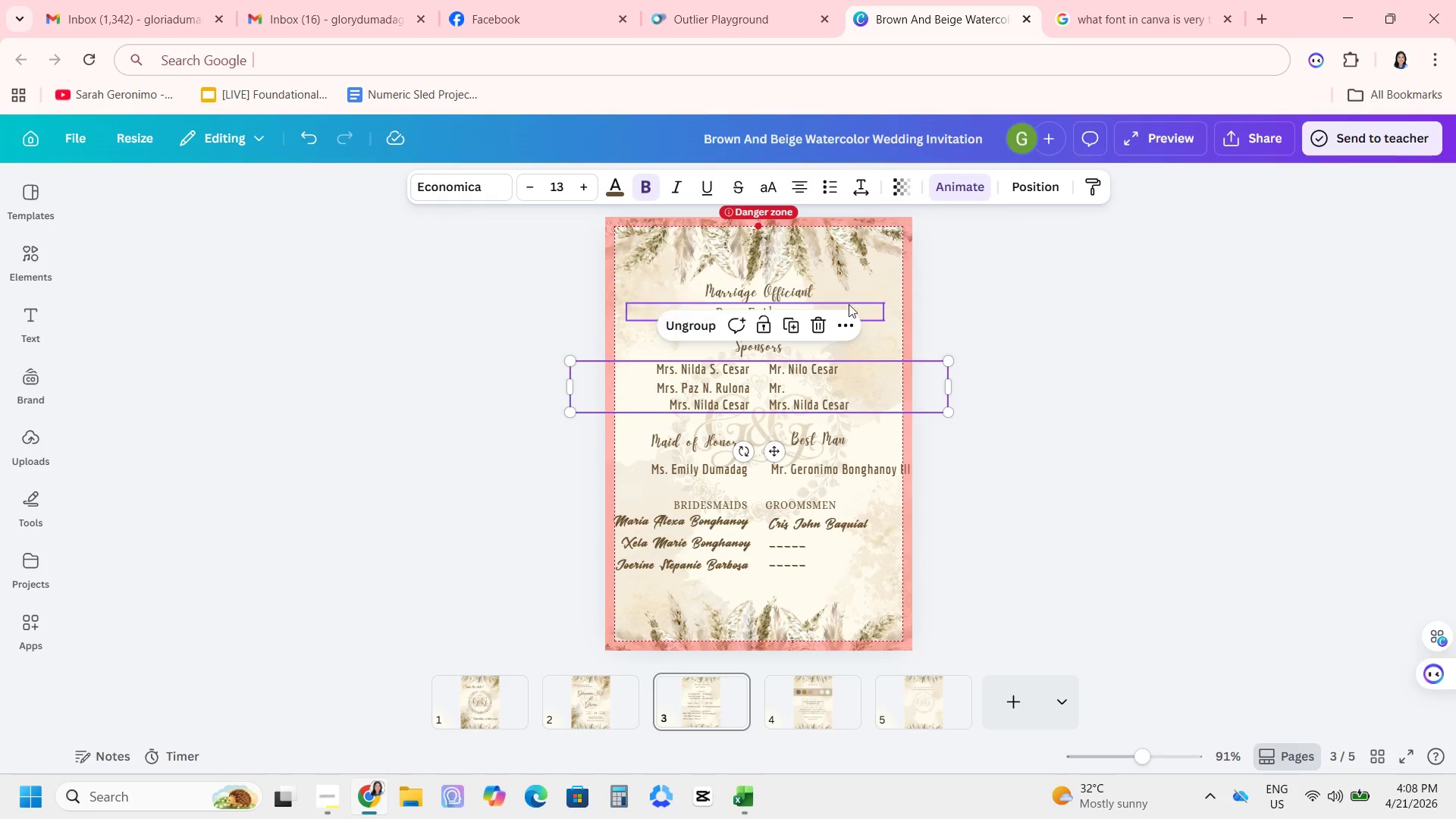 
left_click([836, 307])
 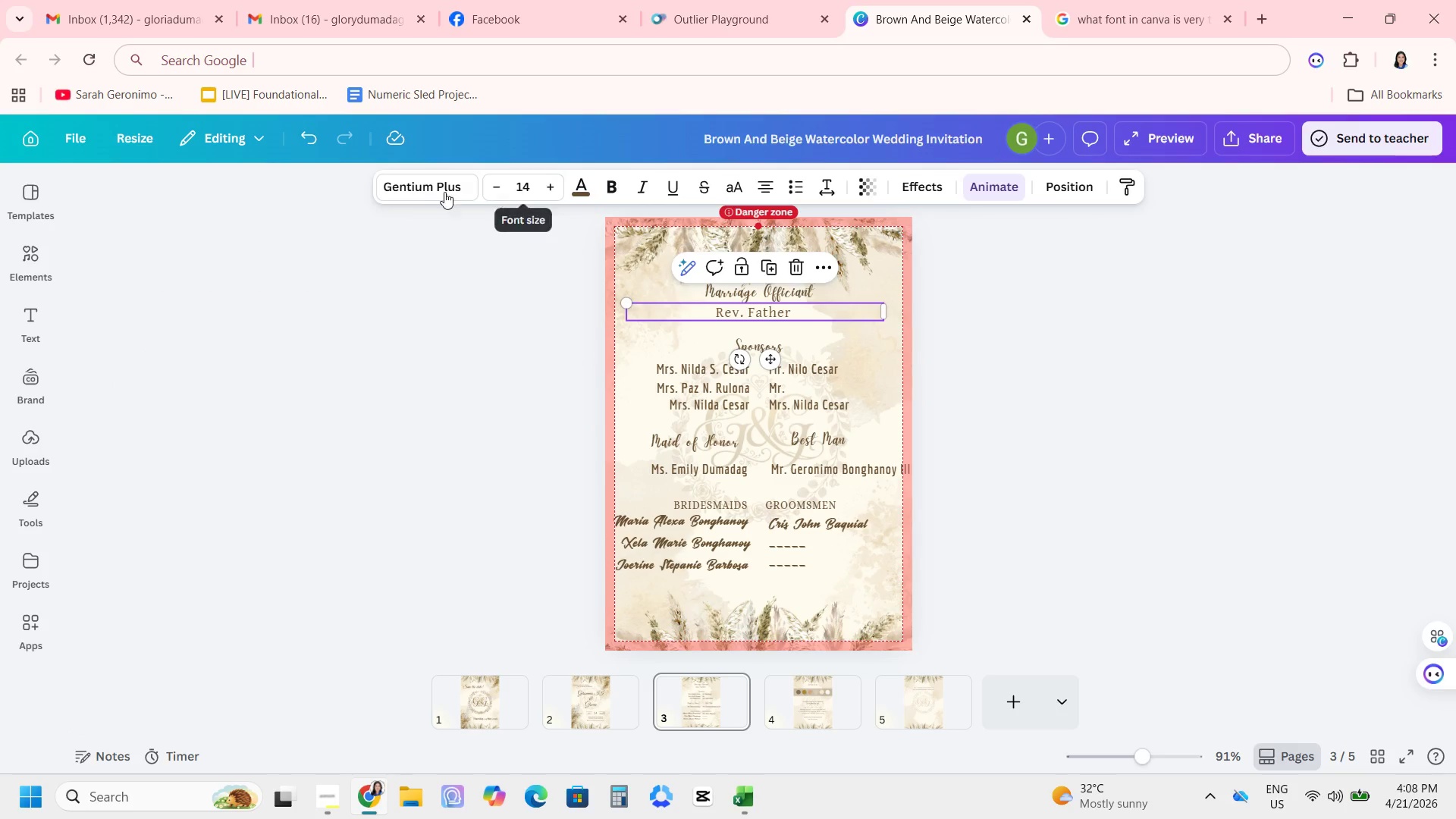 
left_click([438, 190])
 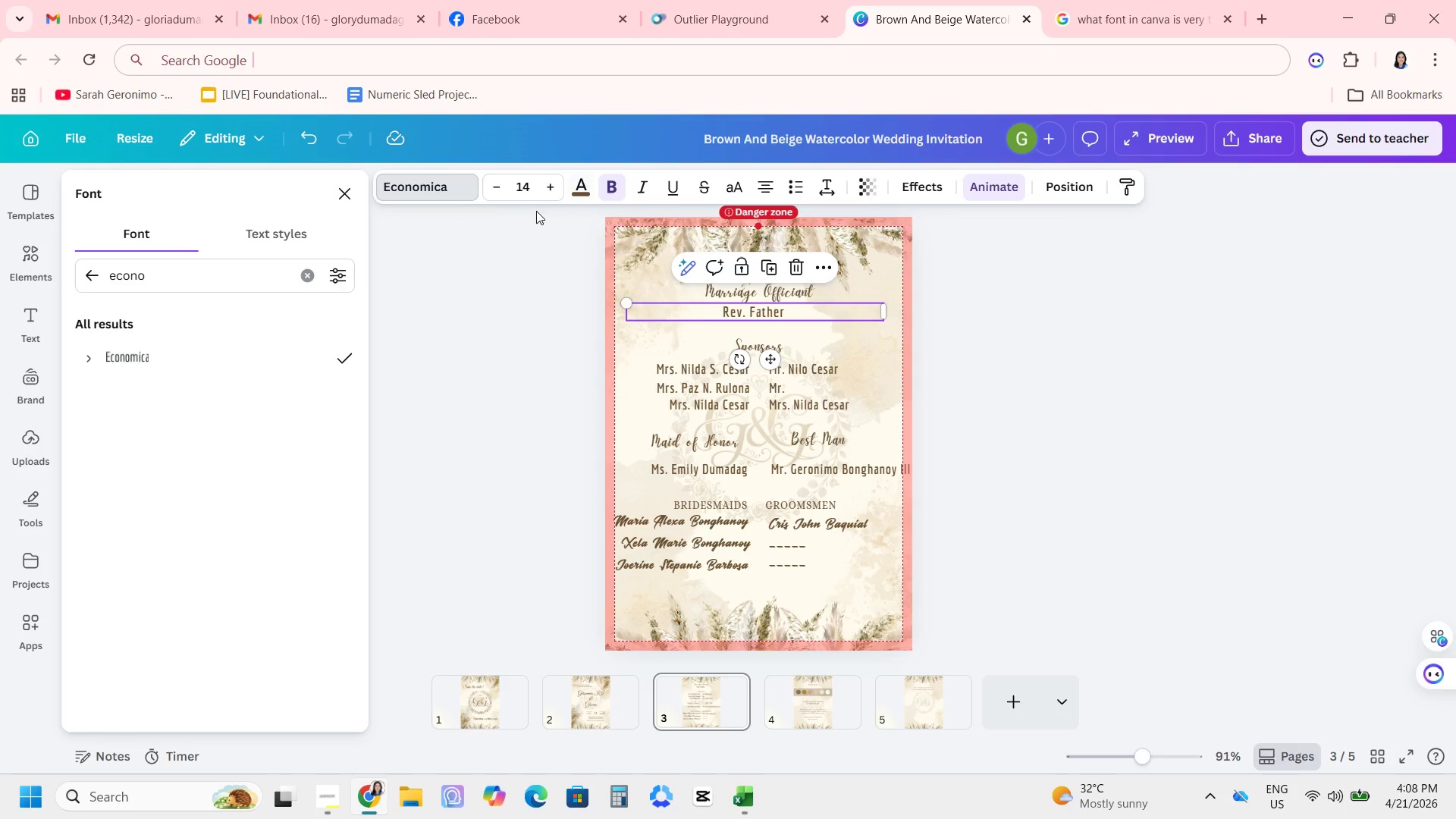 
wait(5.12)
 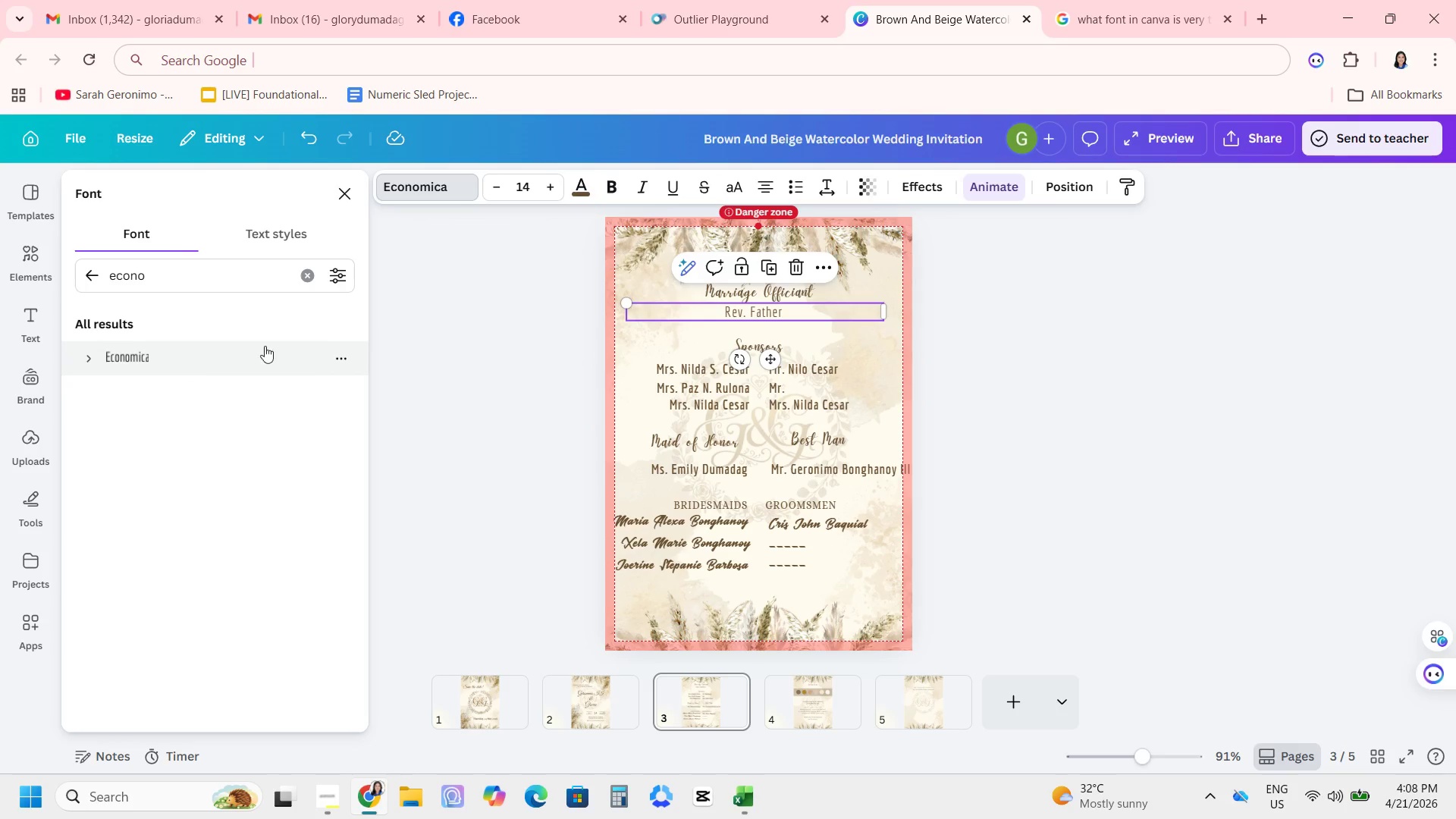 
left_click([505, 188])
 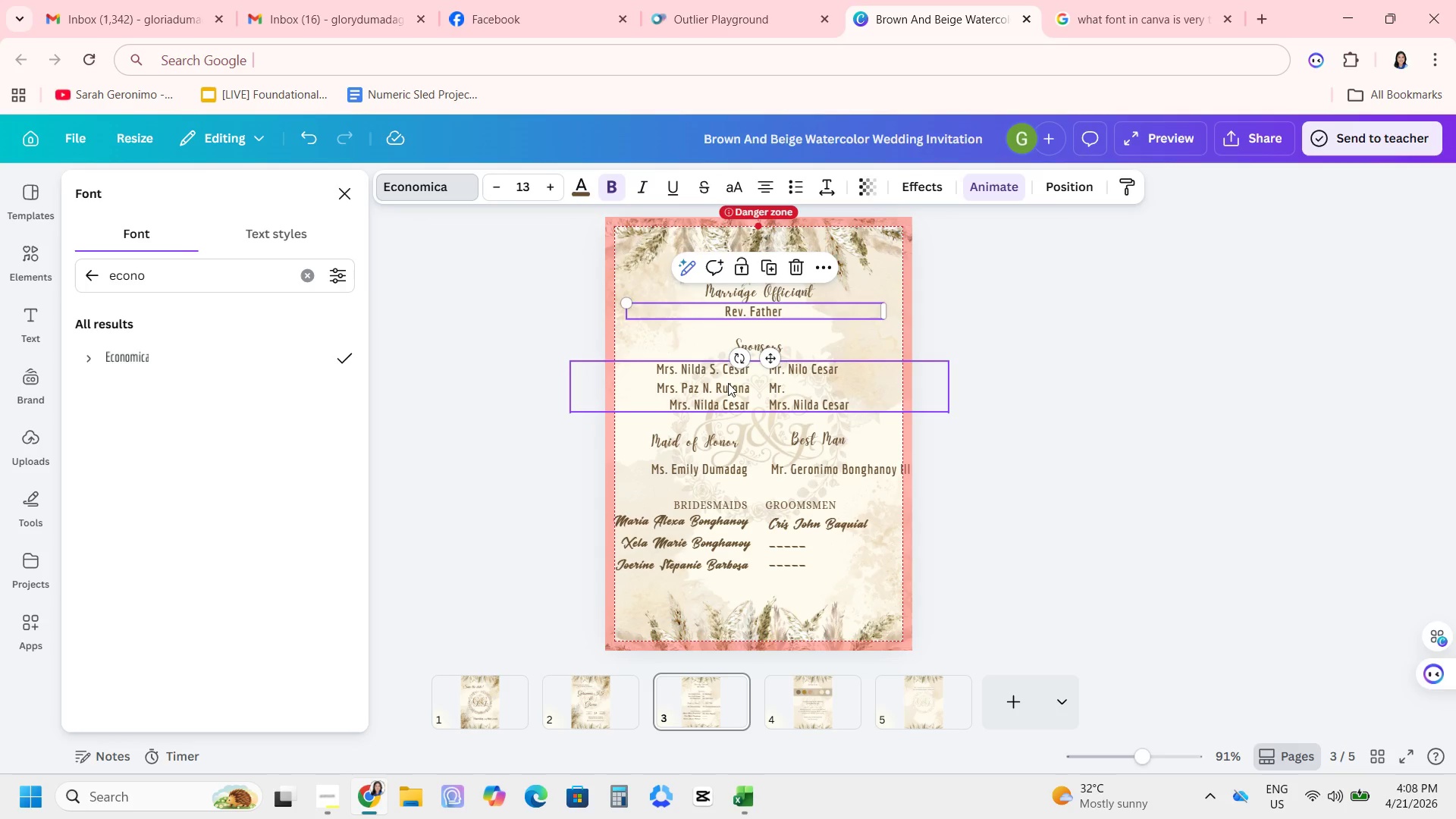 
left_click([728, 380])
 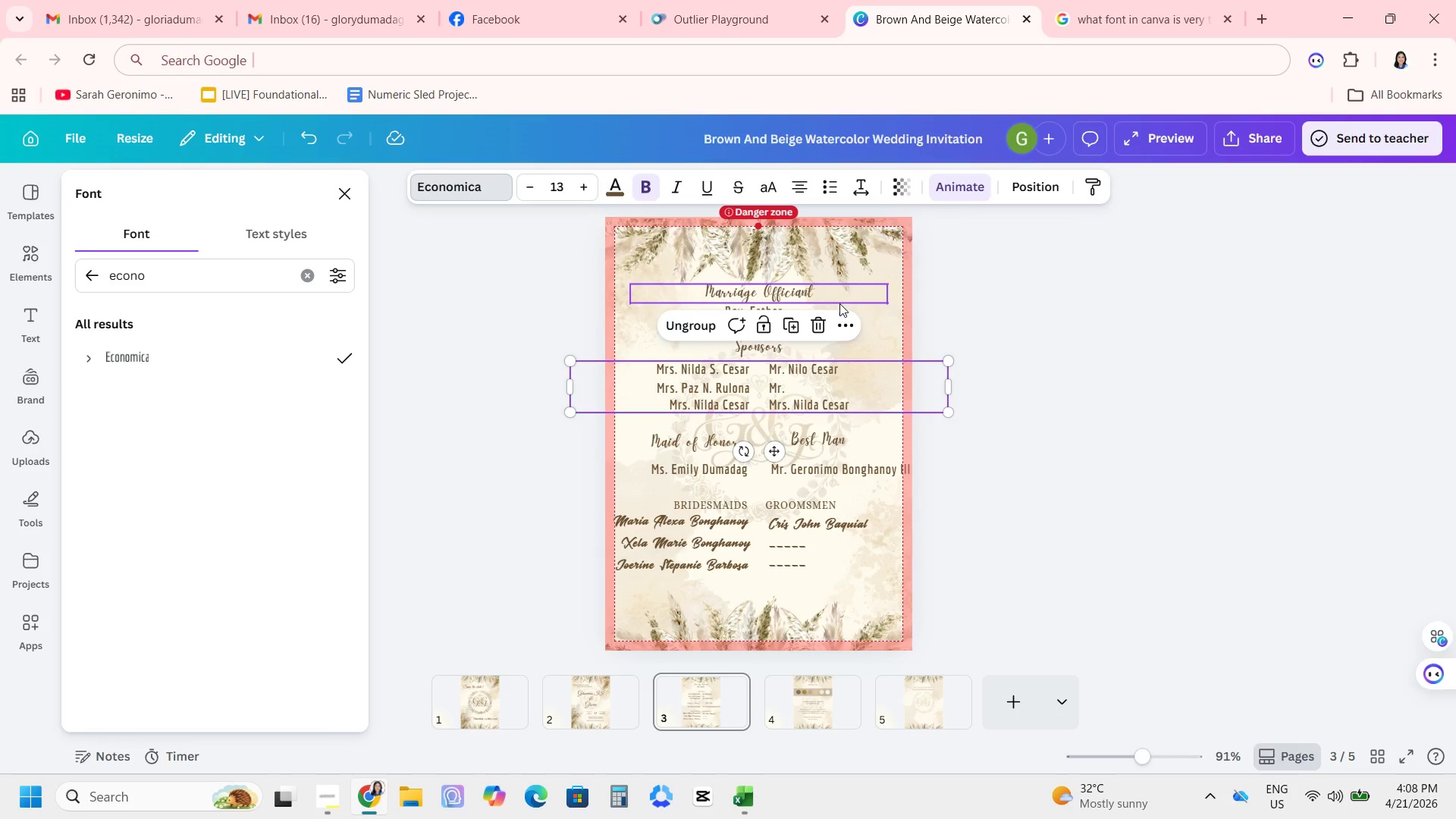 
left_click([837, 306])
 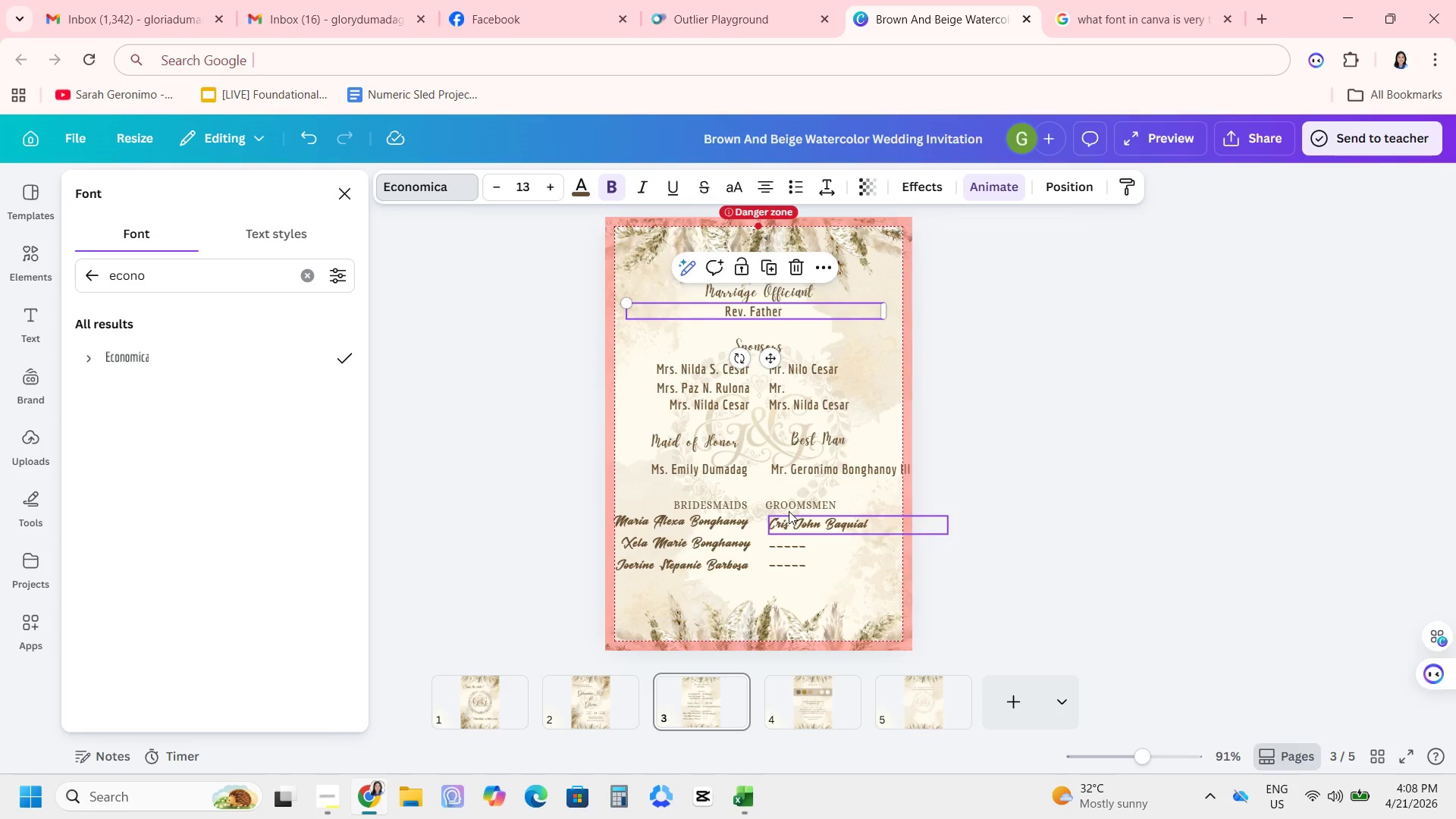 
mouse_move([708, 537])
 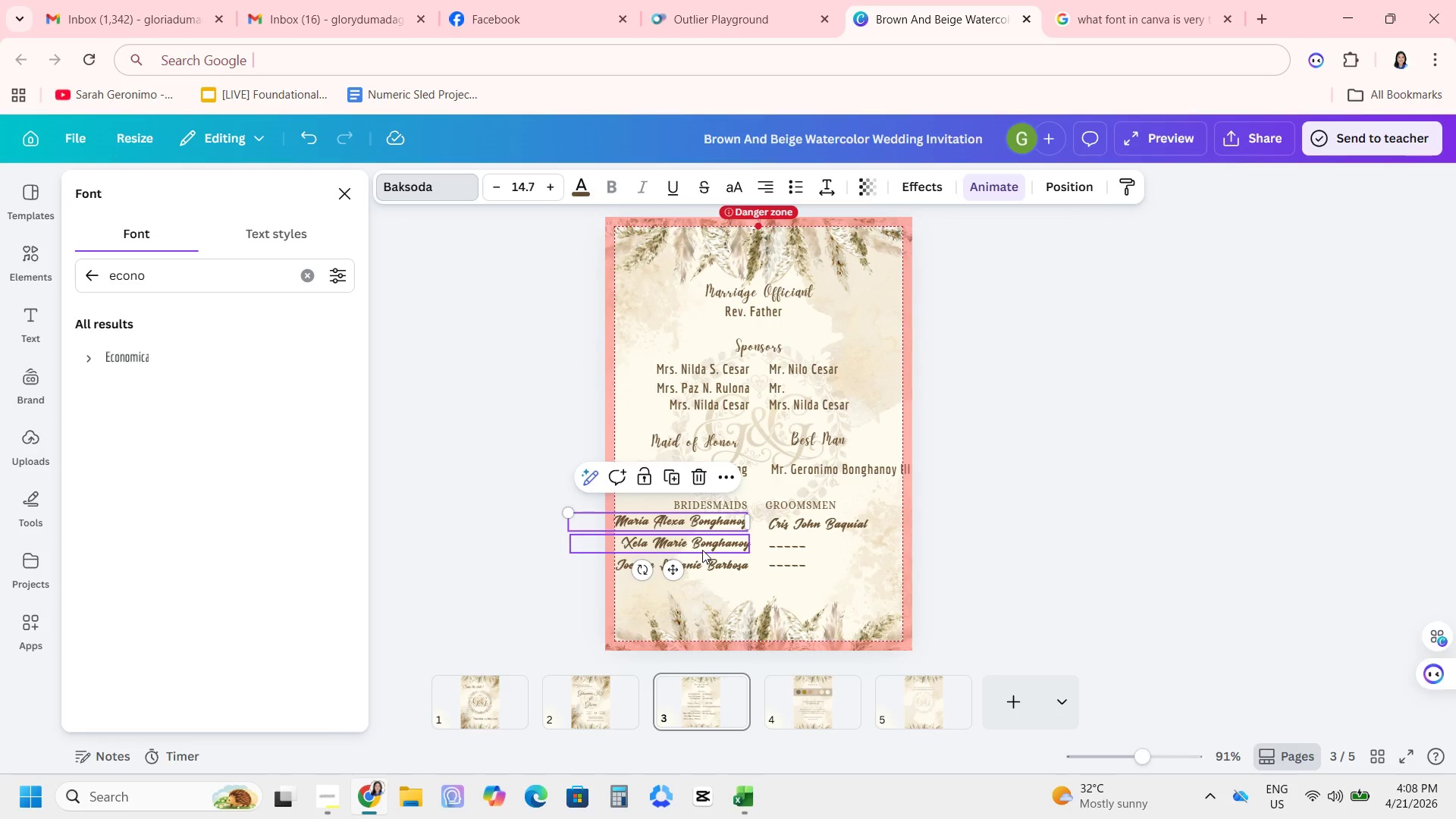 
hold_key(key=ControlLeft, duration=1.05)
 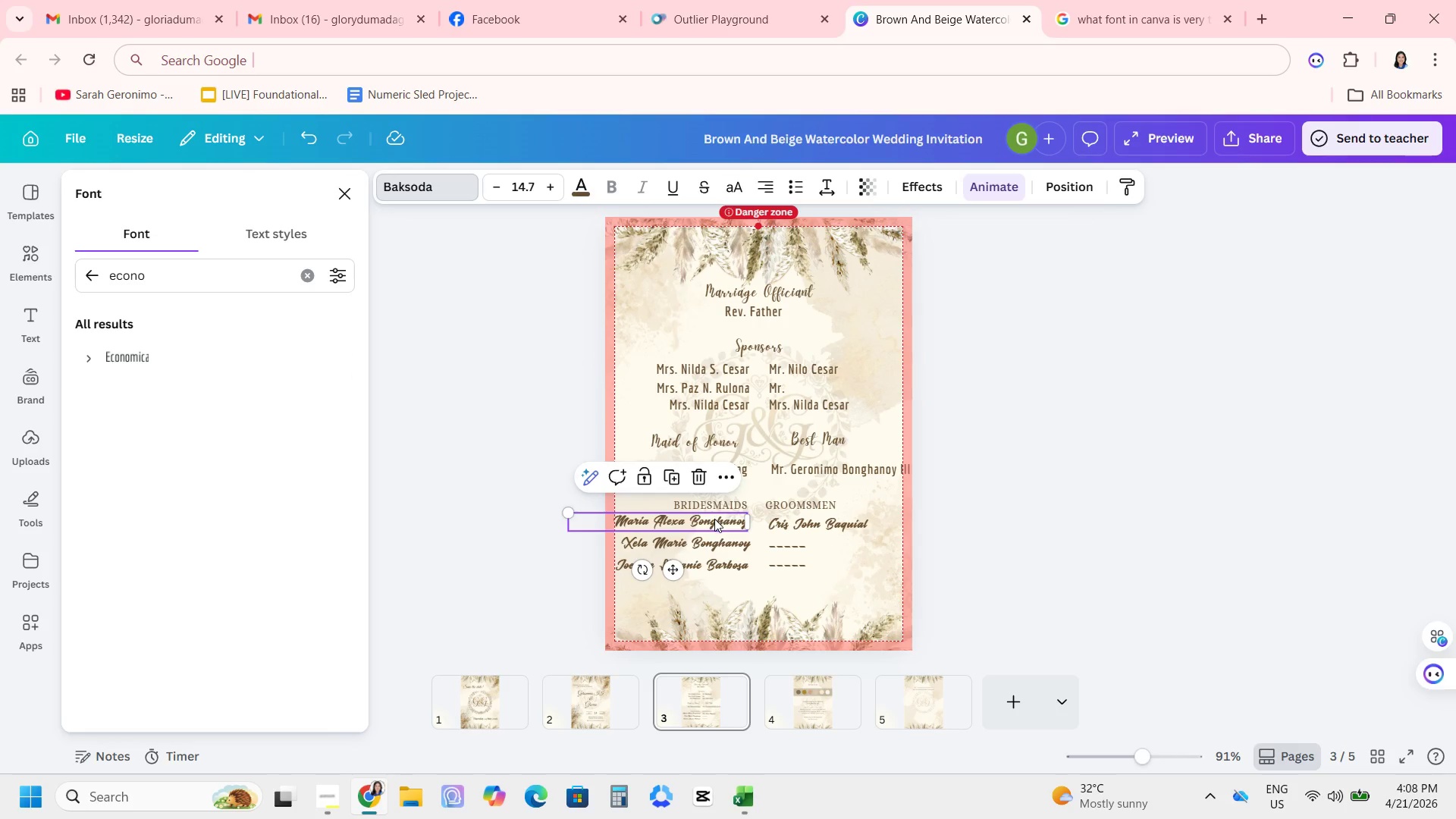 
hold_key(key=ShiftLeft, duration=4.09)
left_click([800, 538])
 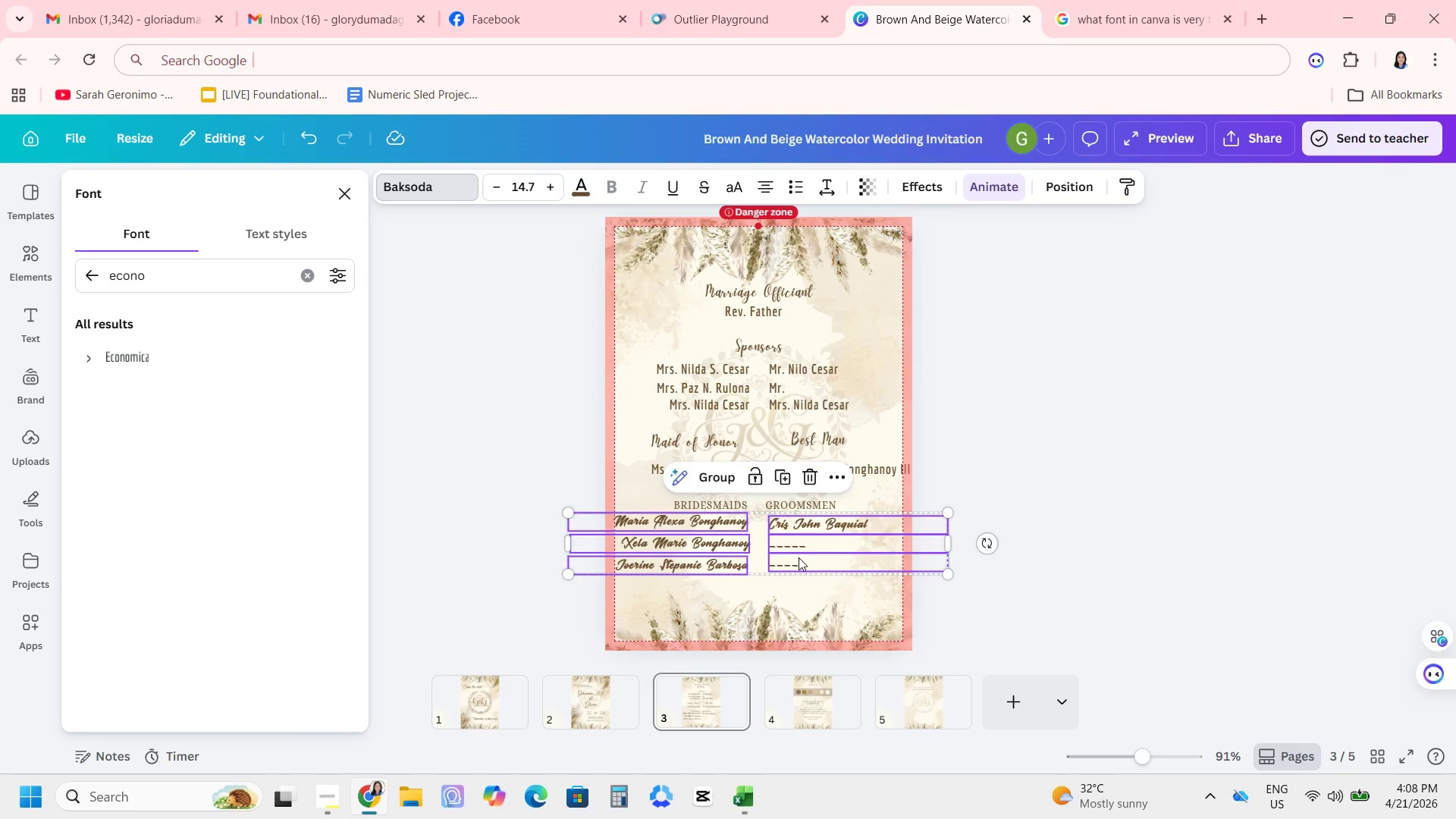 
left_click([799, 555])
 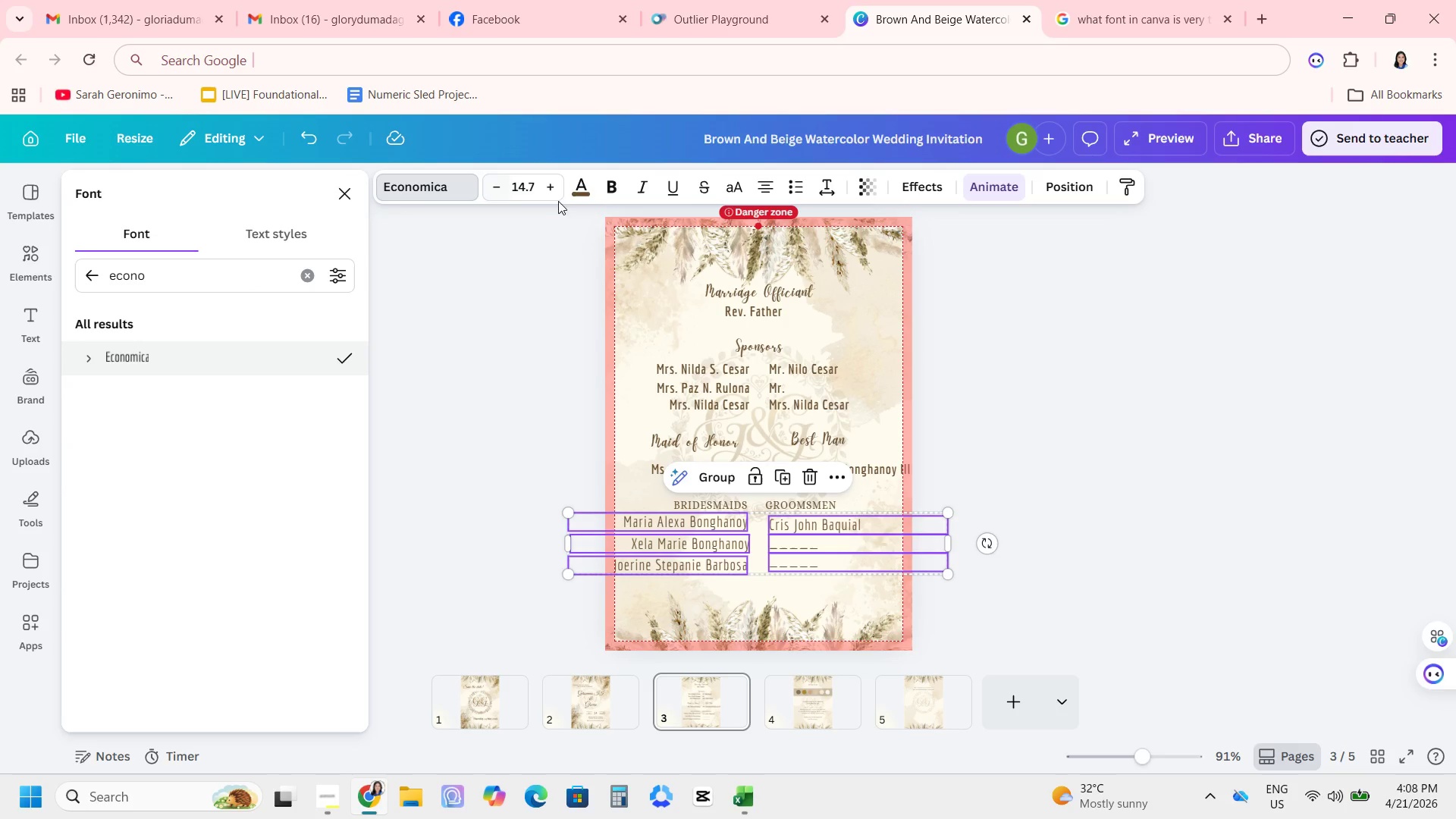 
wait(6.72)
 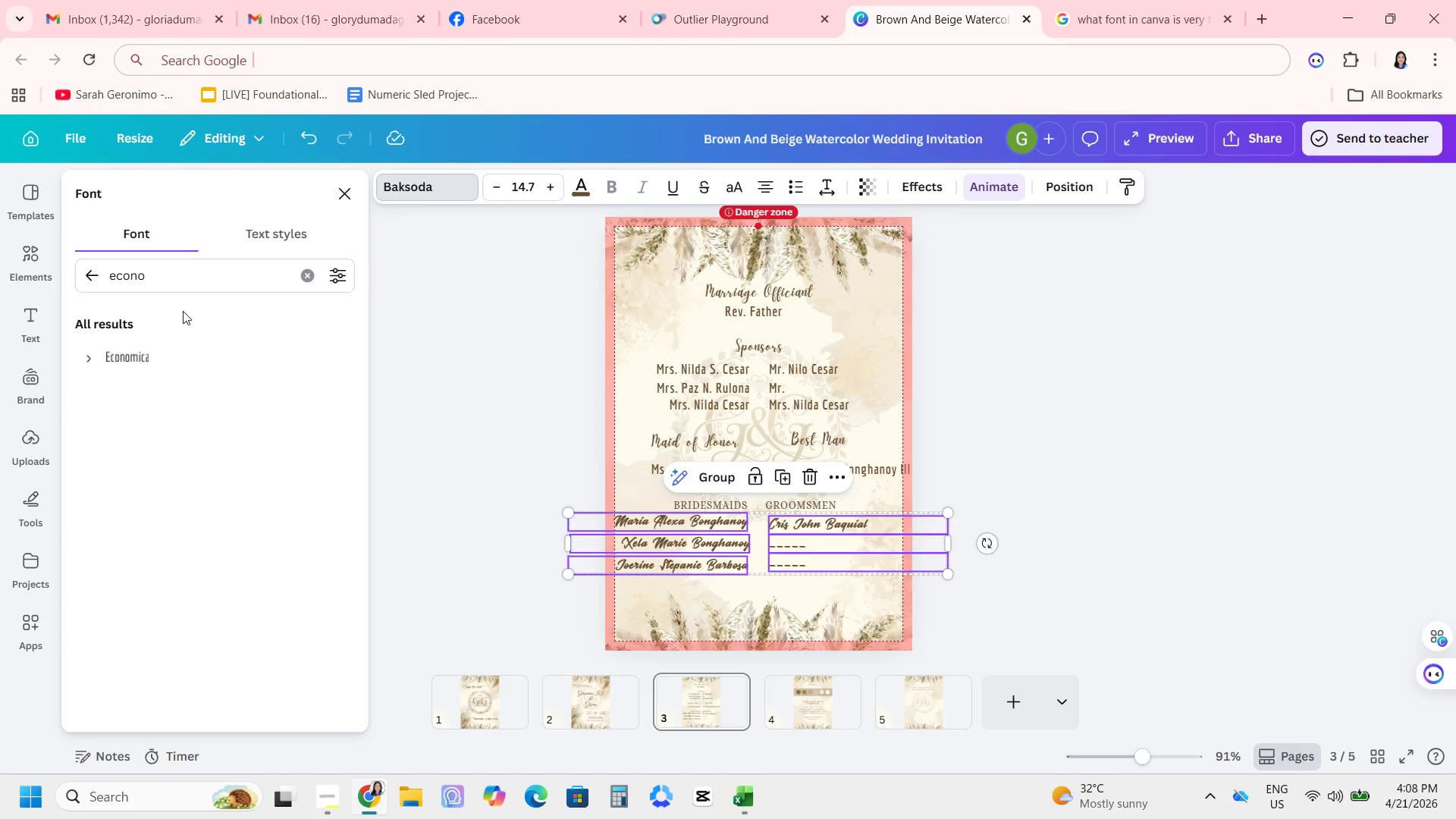 
key(Shift+Numpad1)
 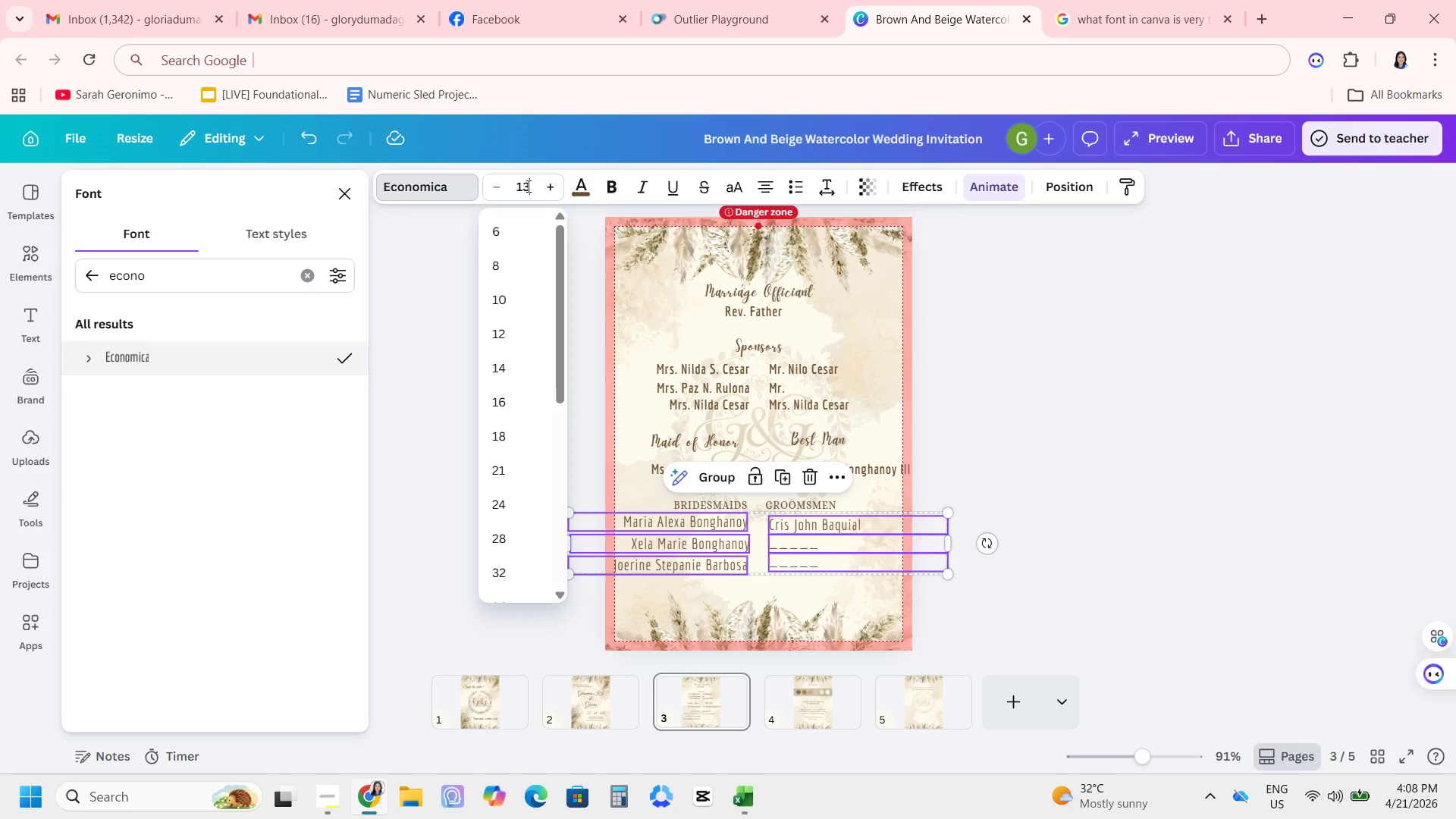 
key(Numpad3)
 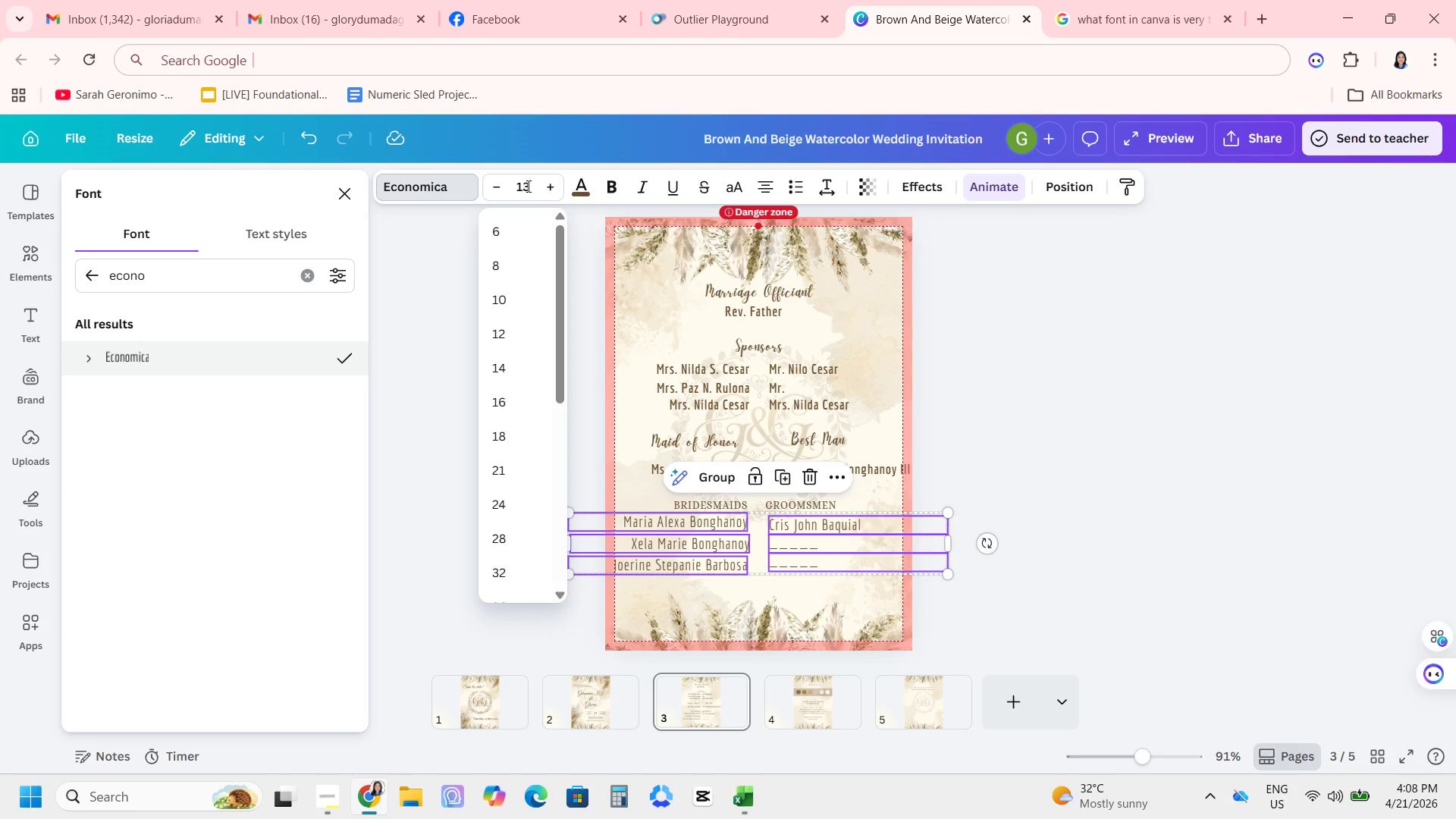 
key(Enter)
 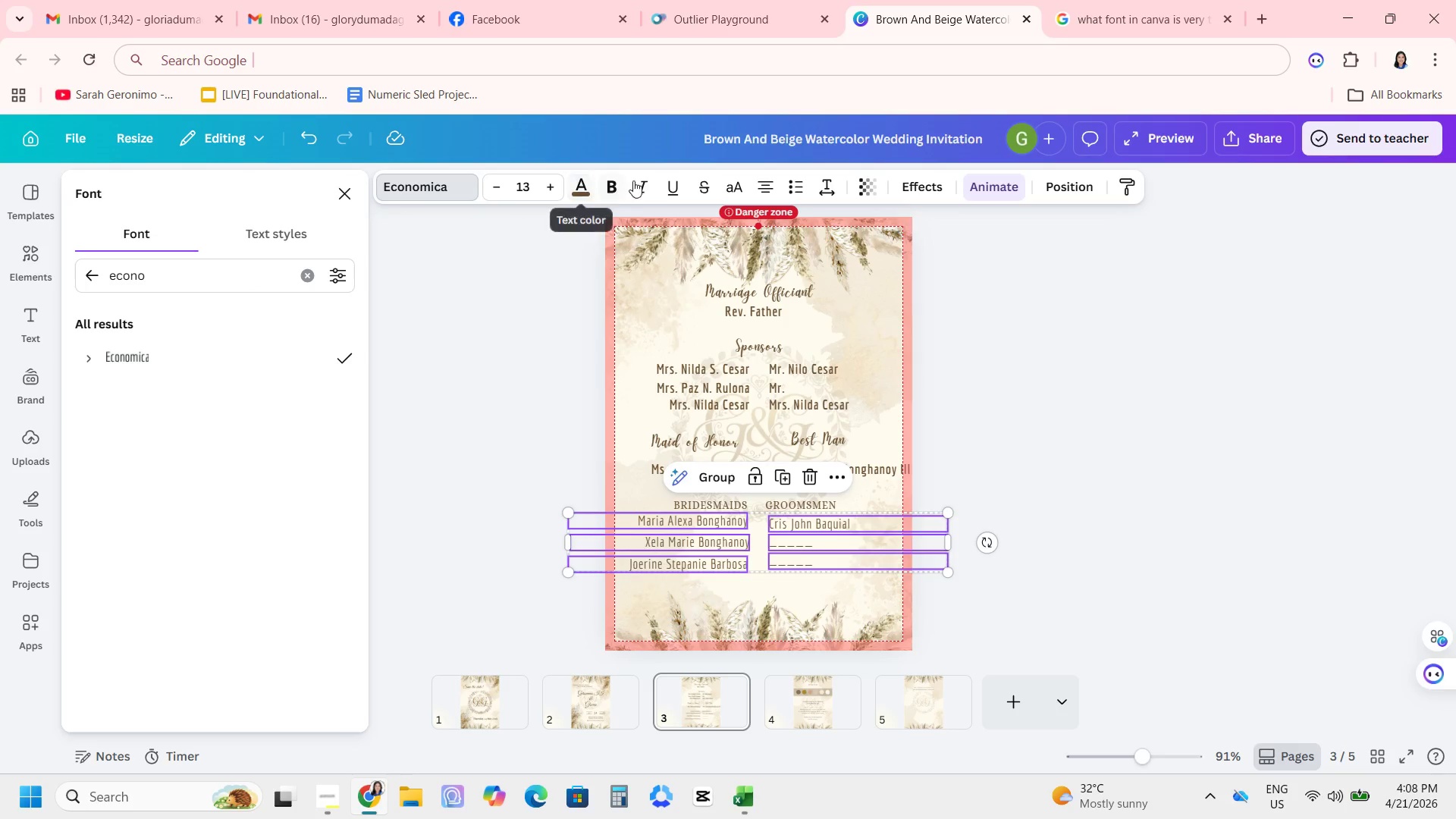 
left_click([616, 190])
 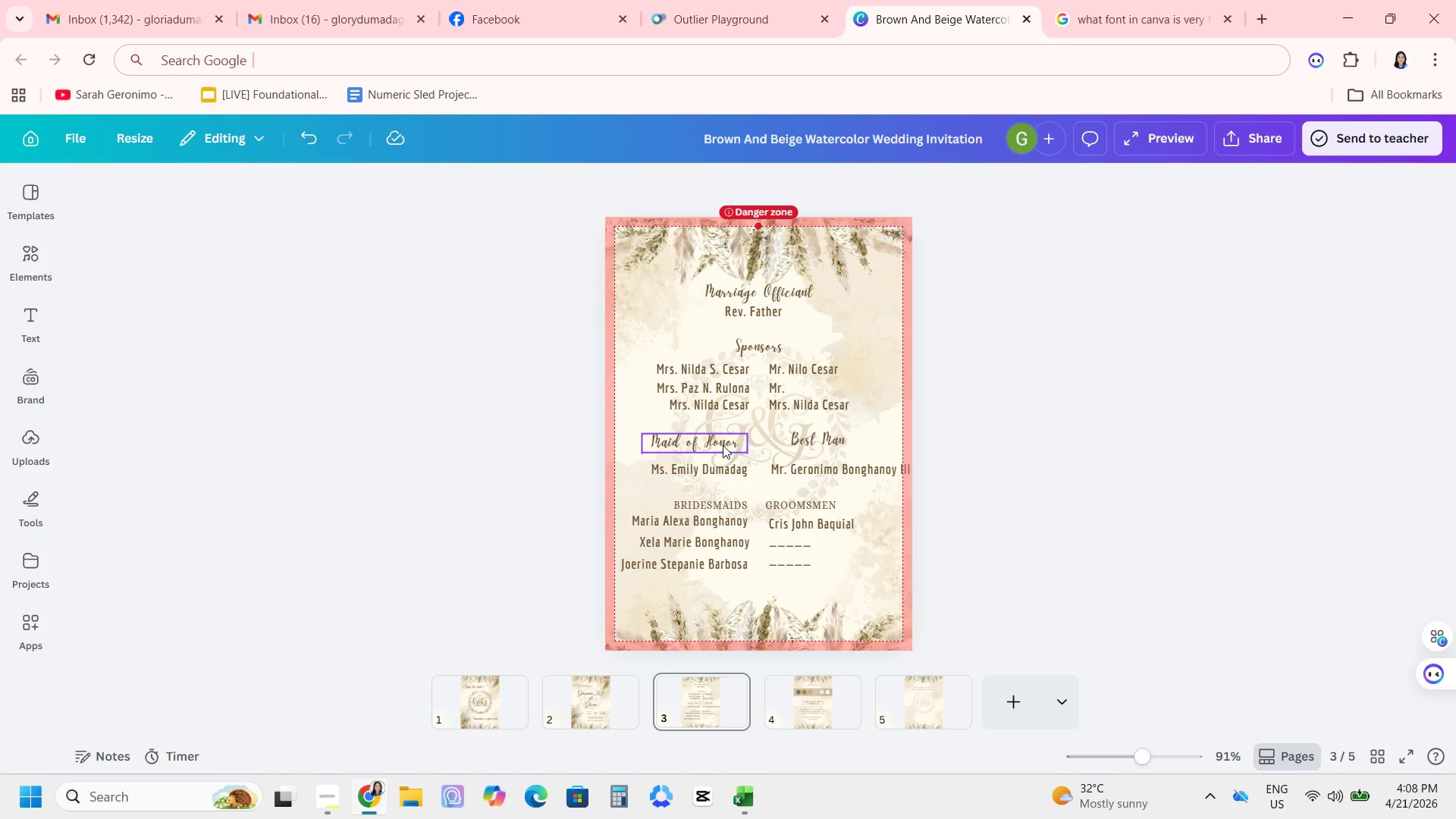 
left_click([726, 499])
 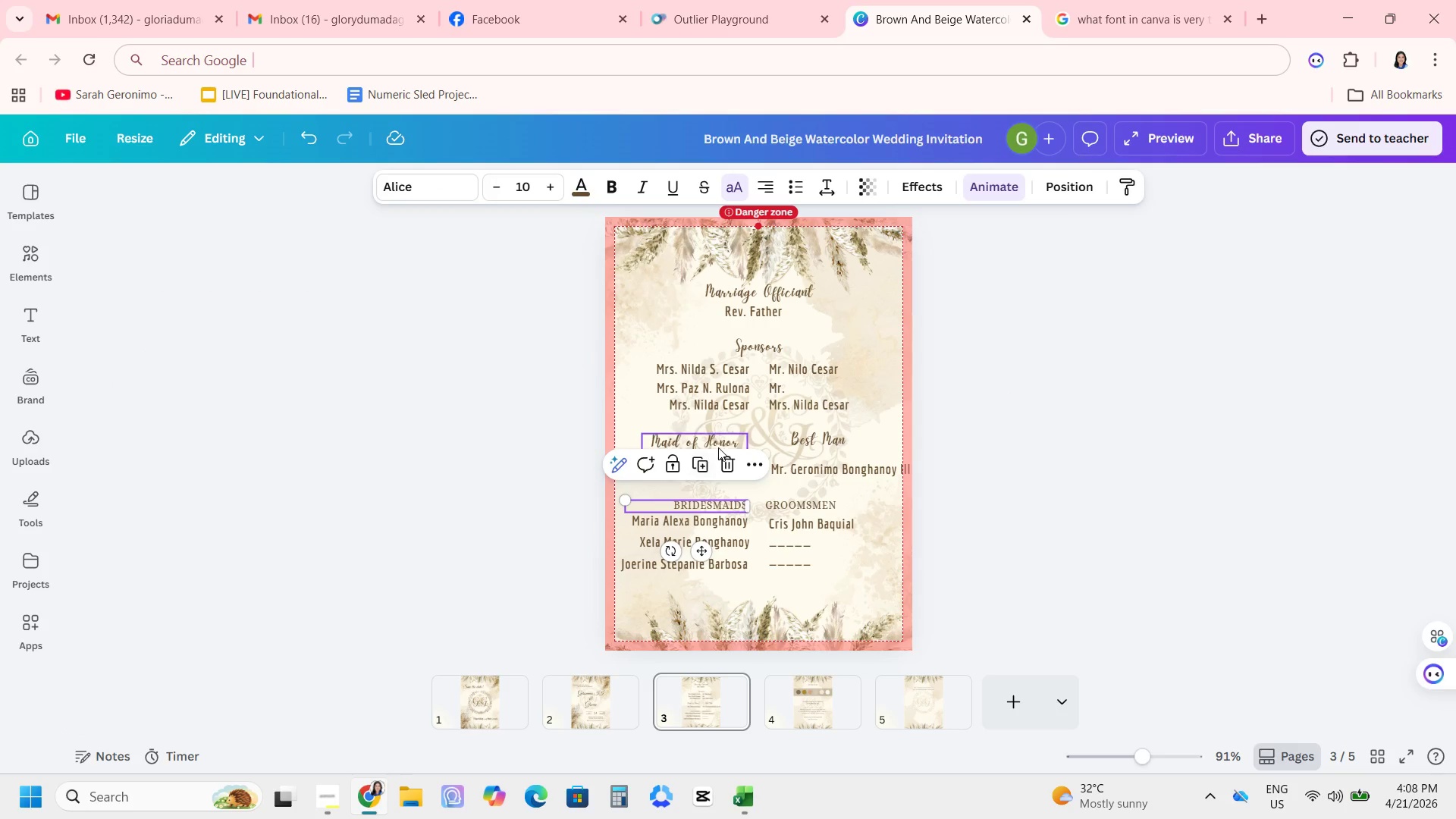 
left_click([718, 447])
 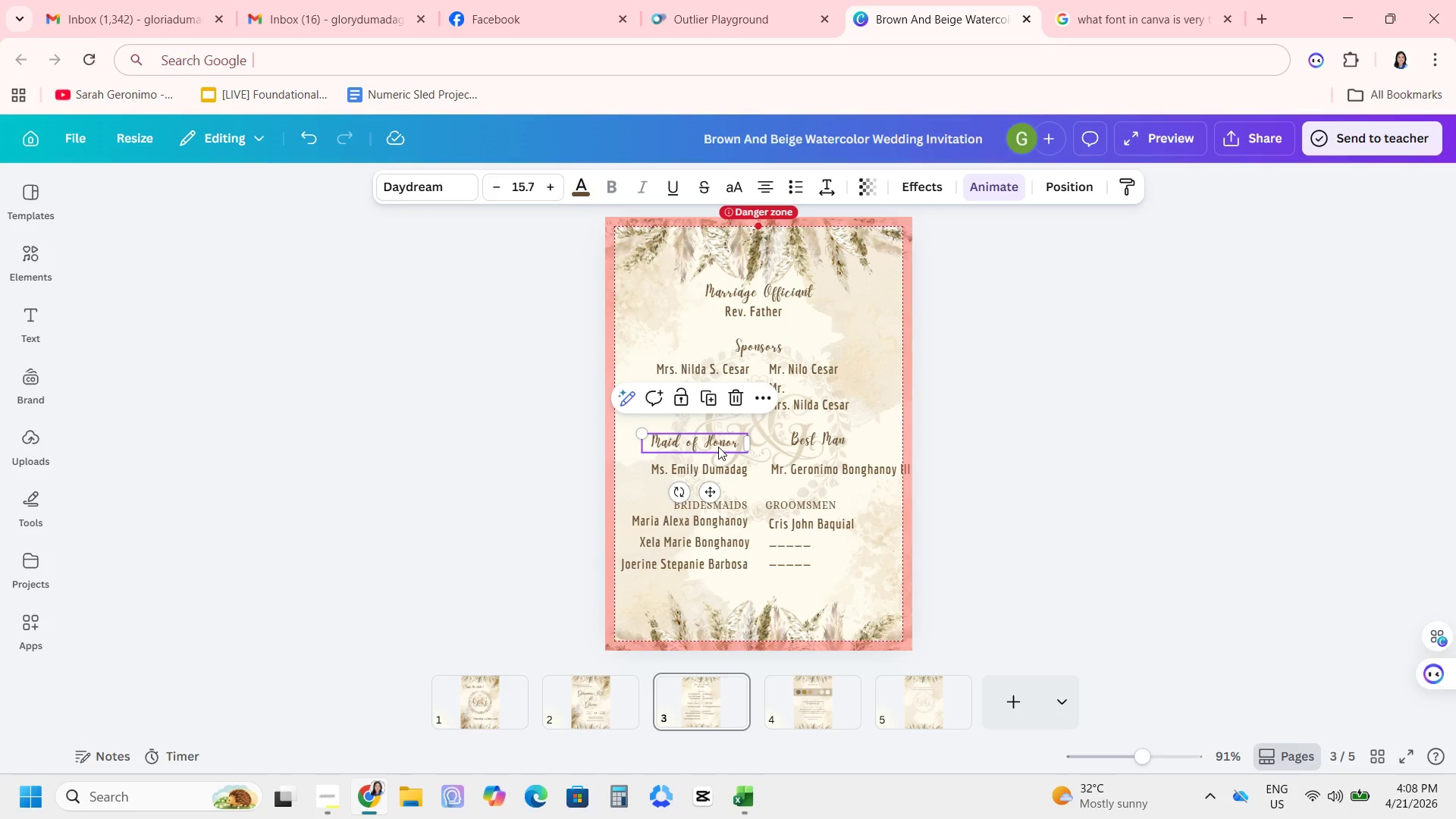 
key(Control+C)
 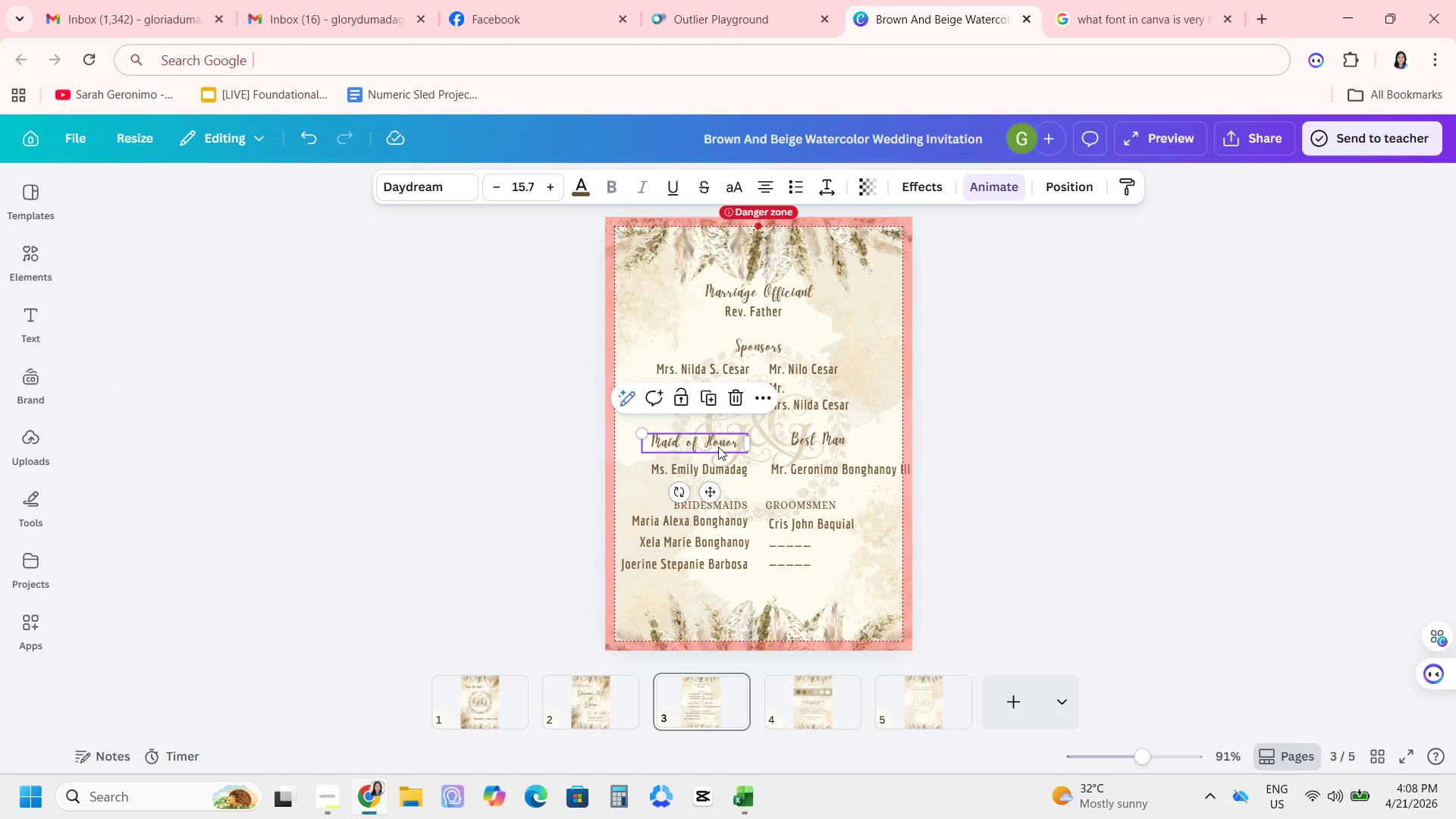 
key(Control+V)
 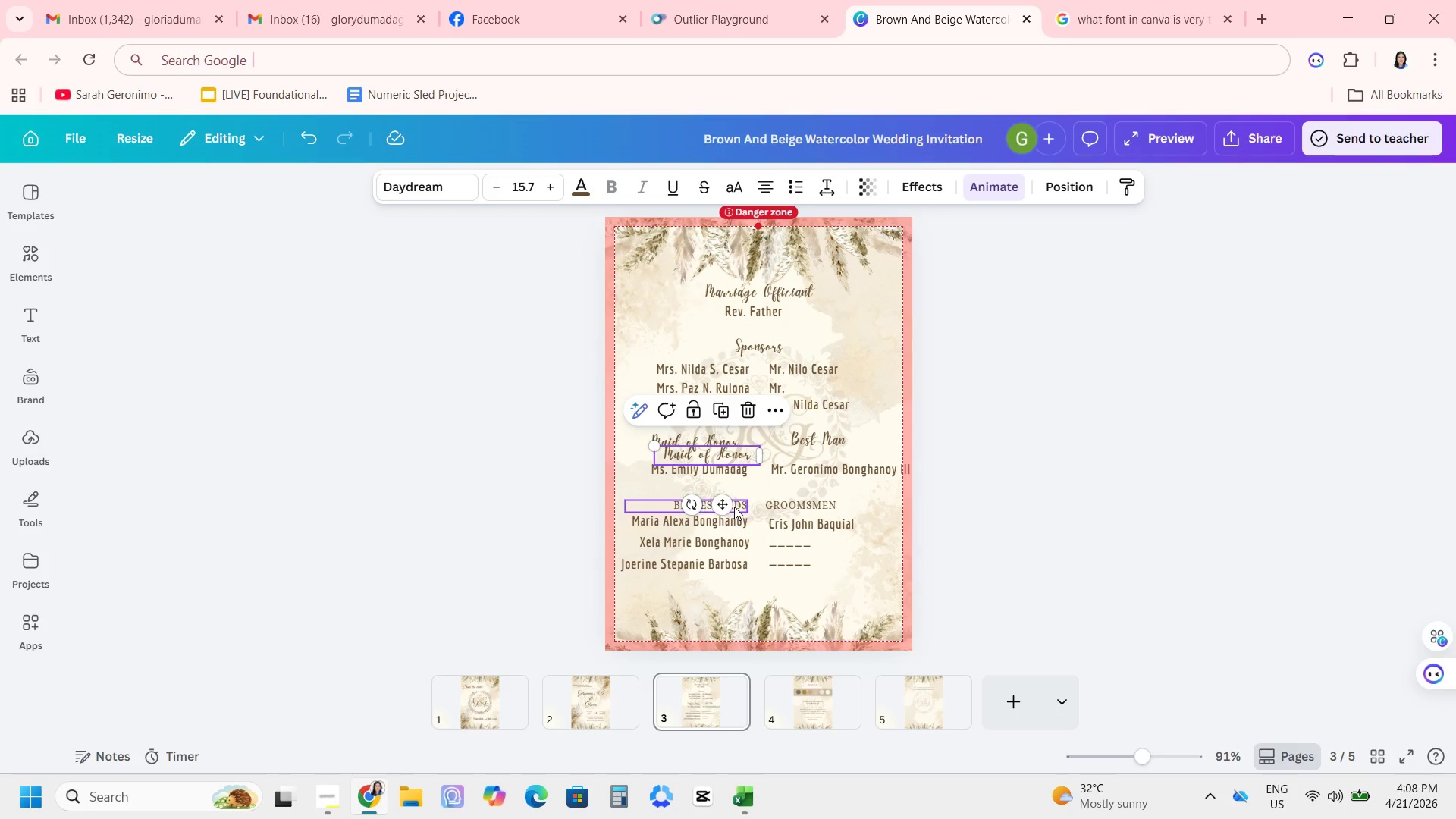 
key(Control+X)
 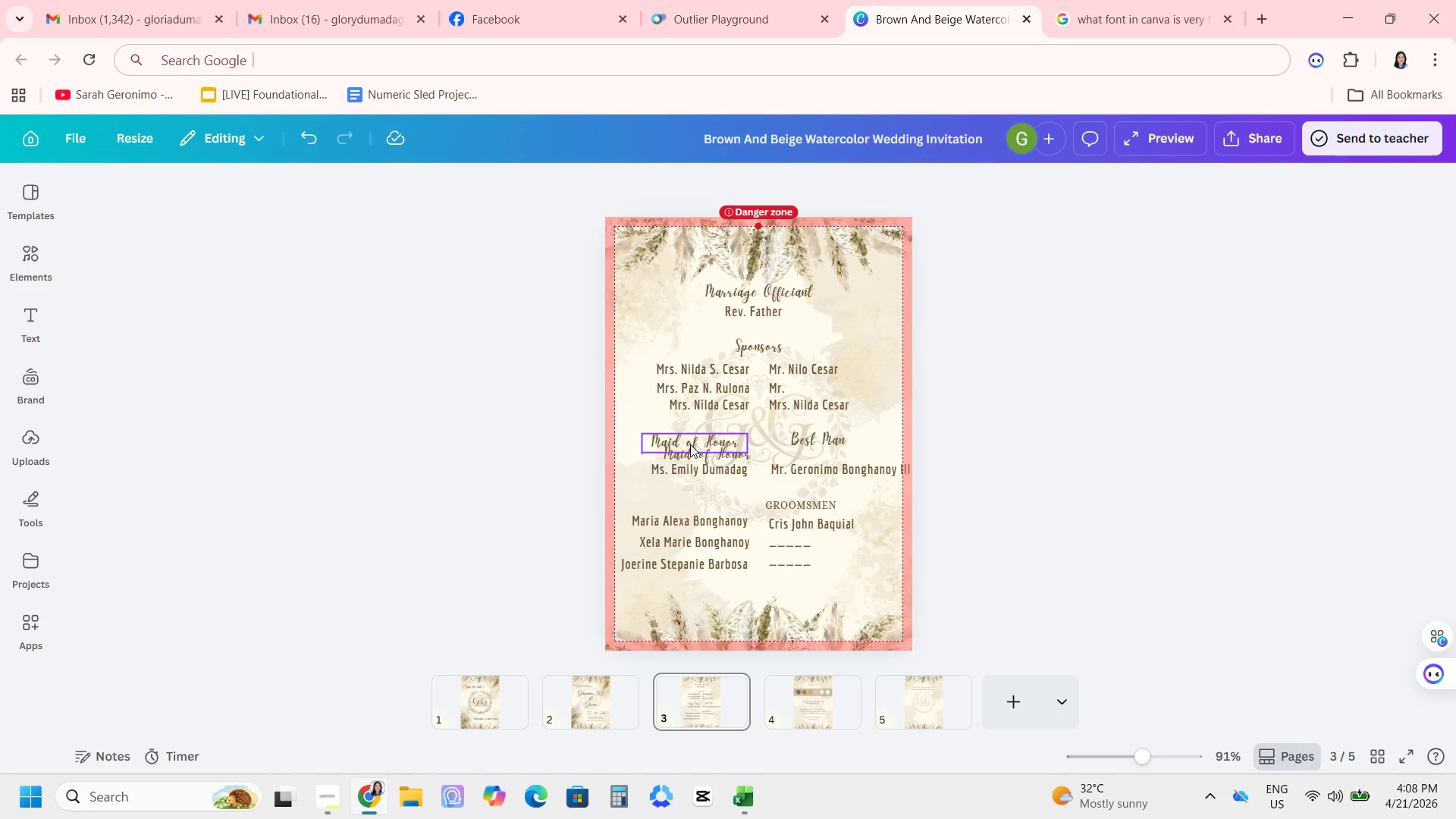 
left_click_drag(start_coordinate=[691, 447], to_coordinate=[684, 492])
 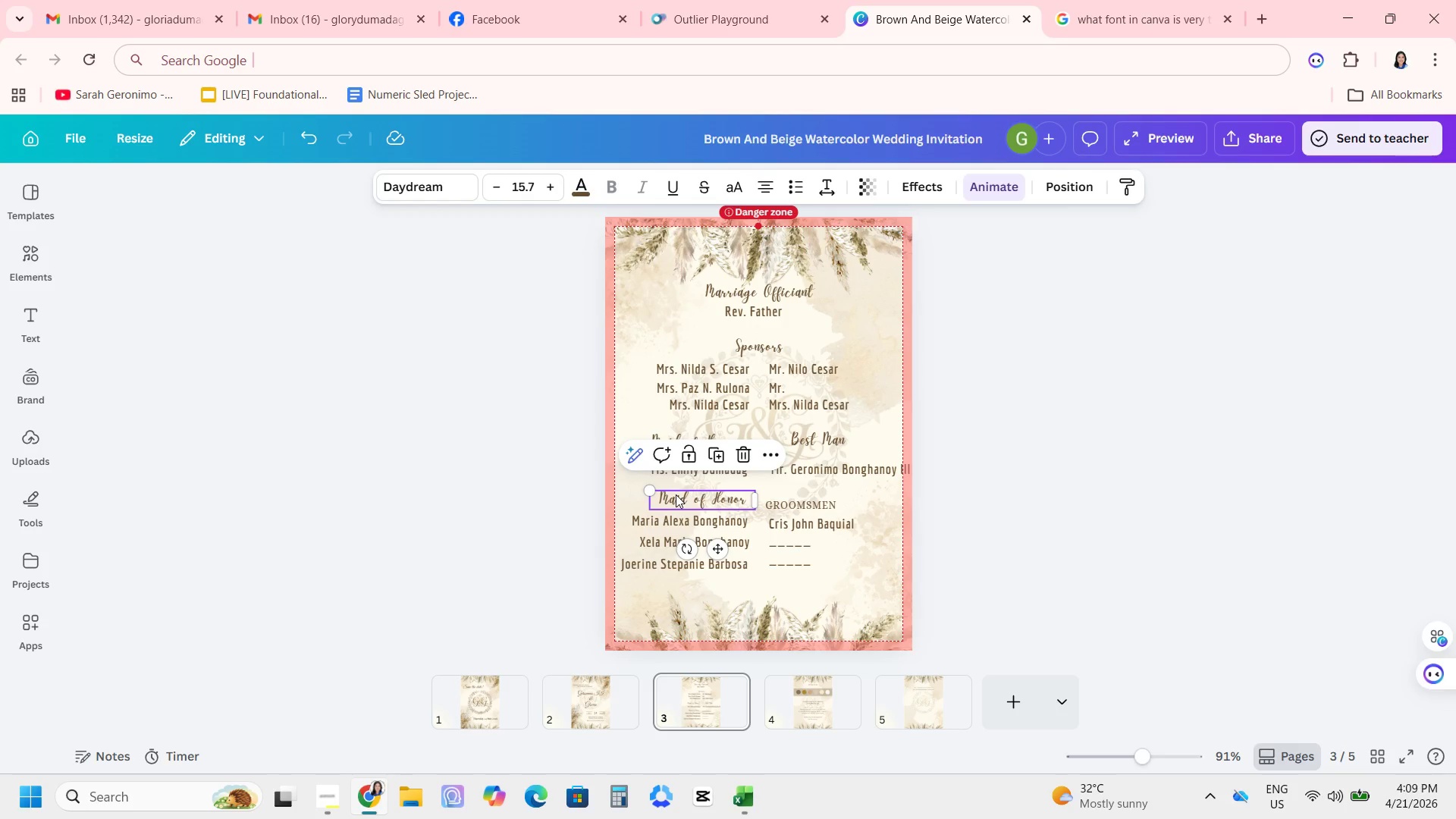 
wait(36.88)
 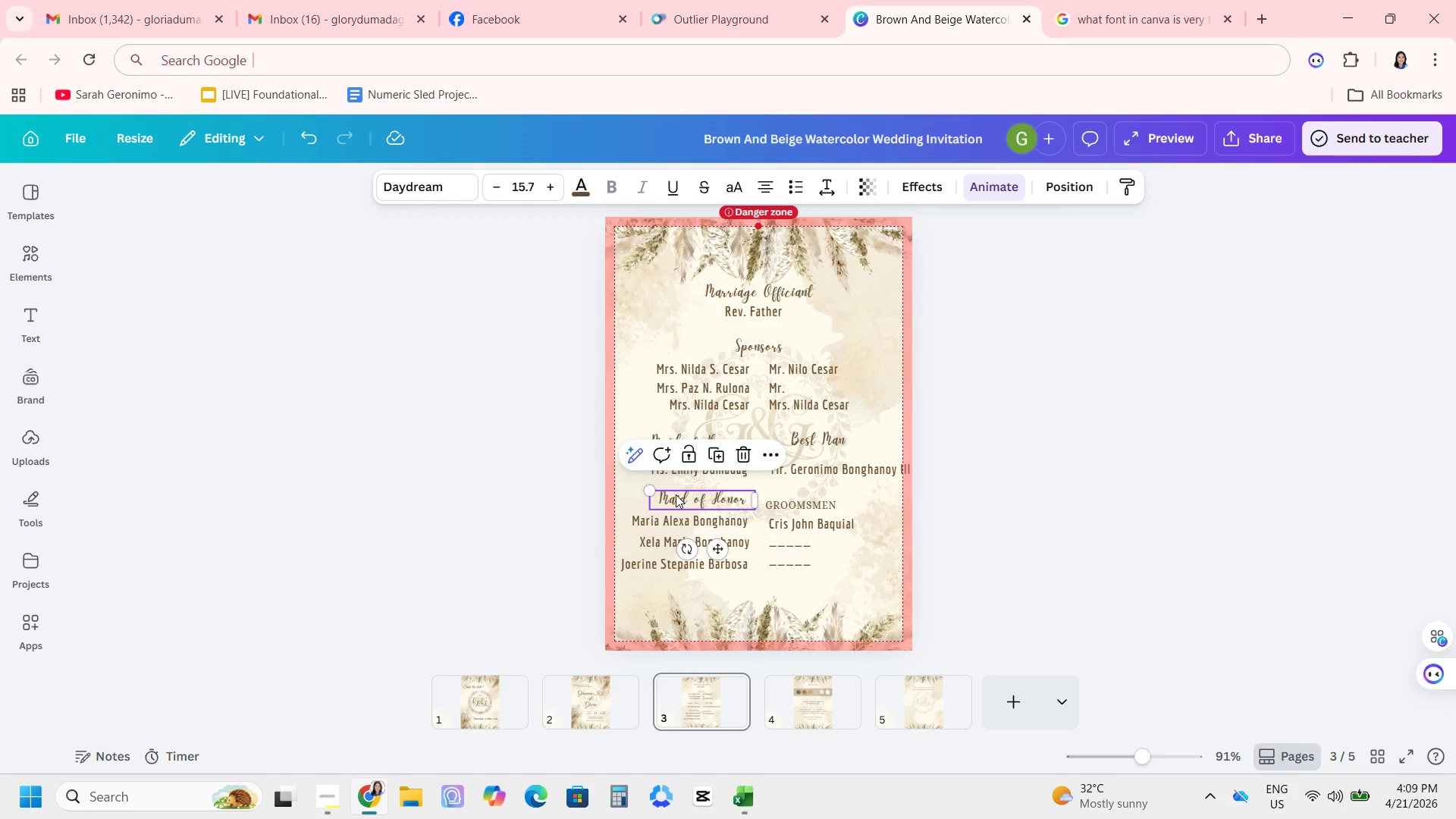 
key(Shift+B)
 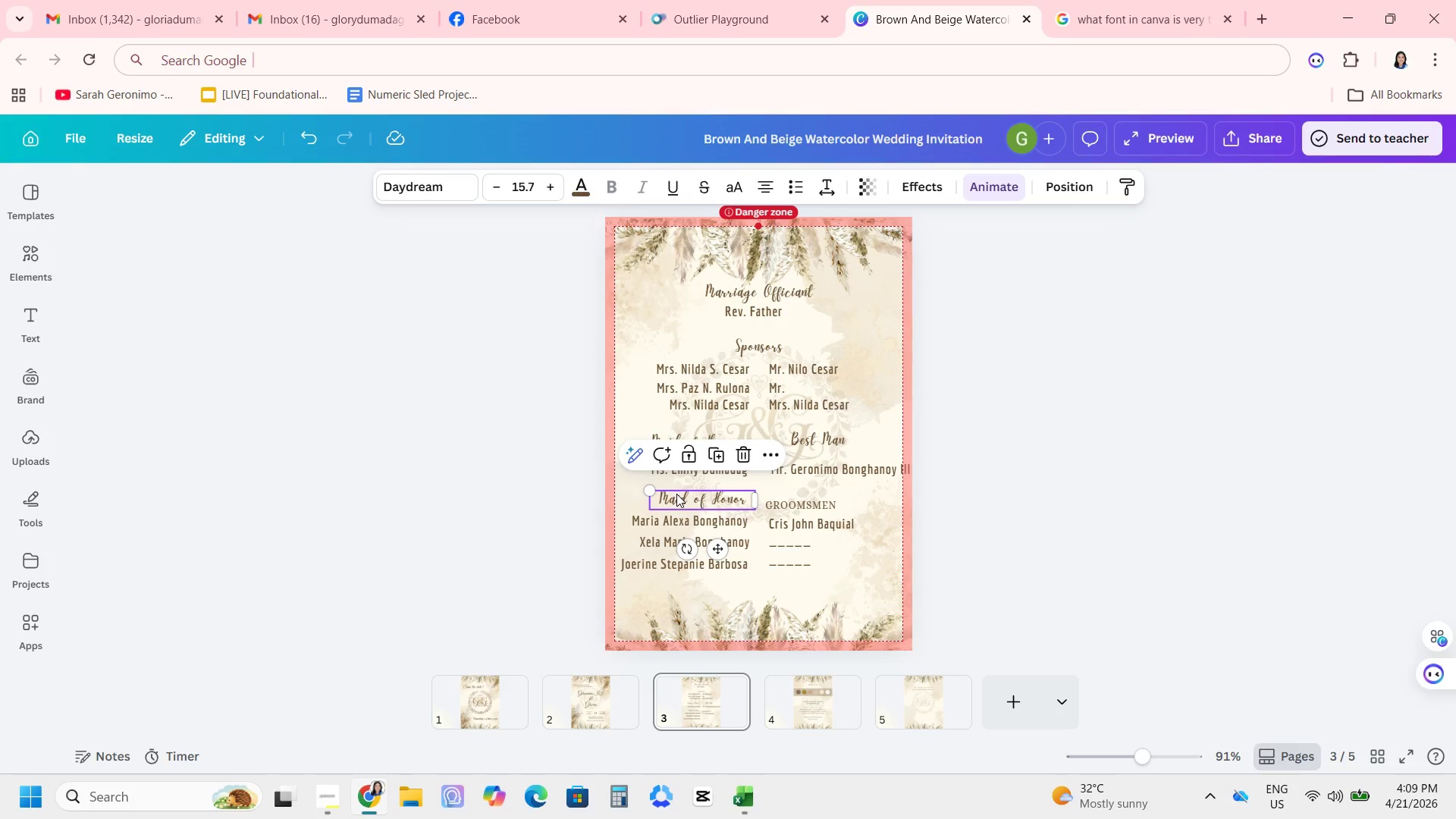 
double_click([676, 493])
 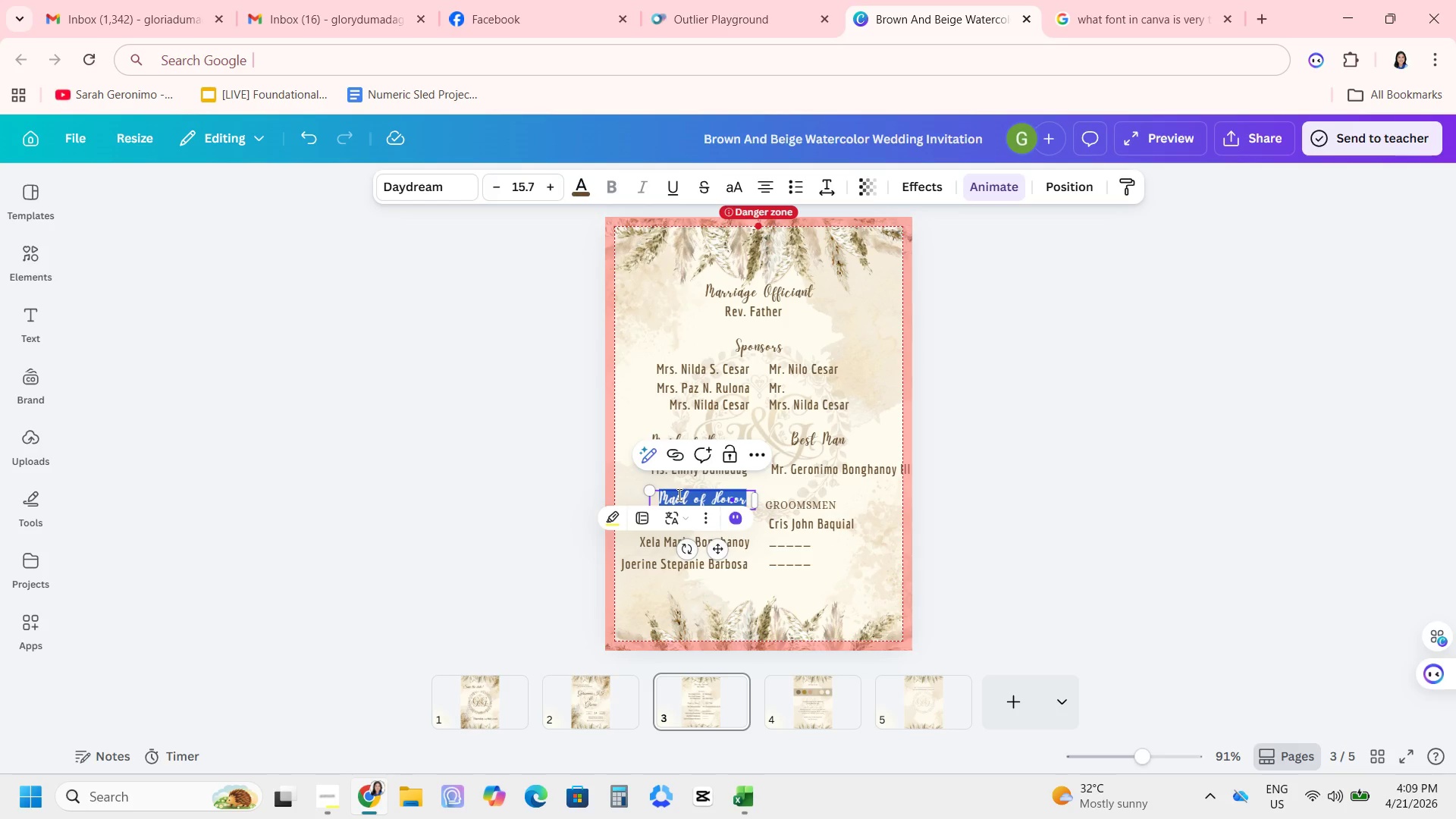 
type(Bridesmaids)
 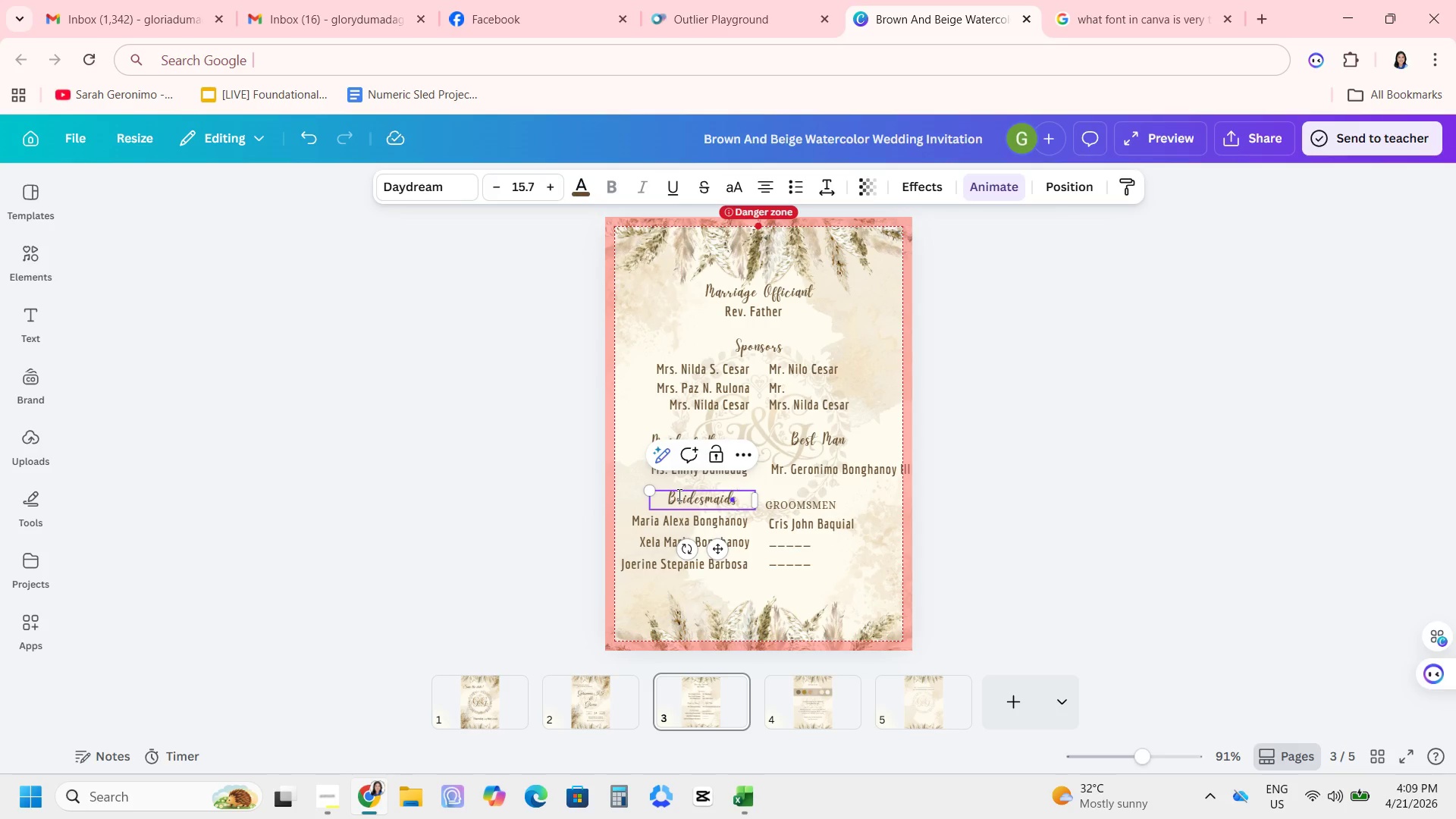 
wait(6.5)
 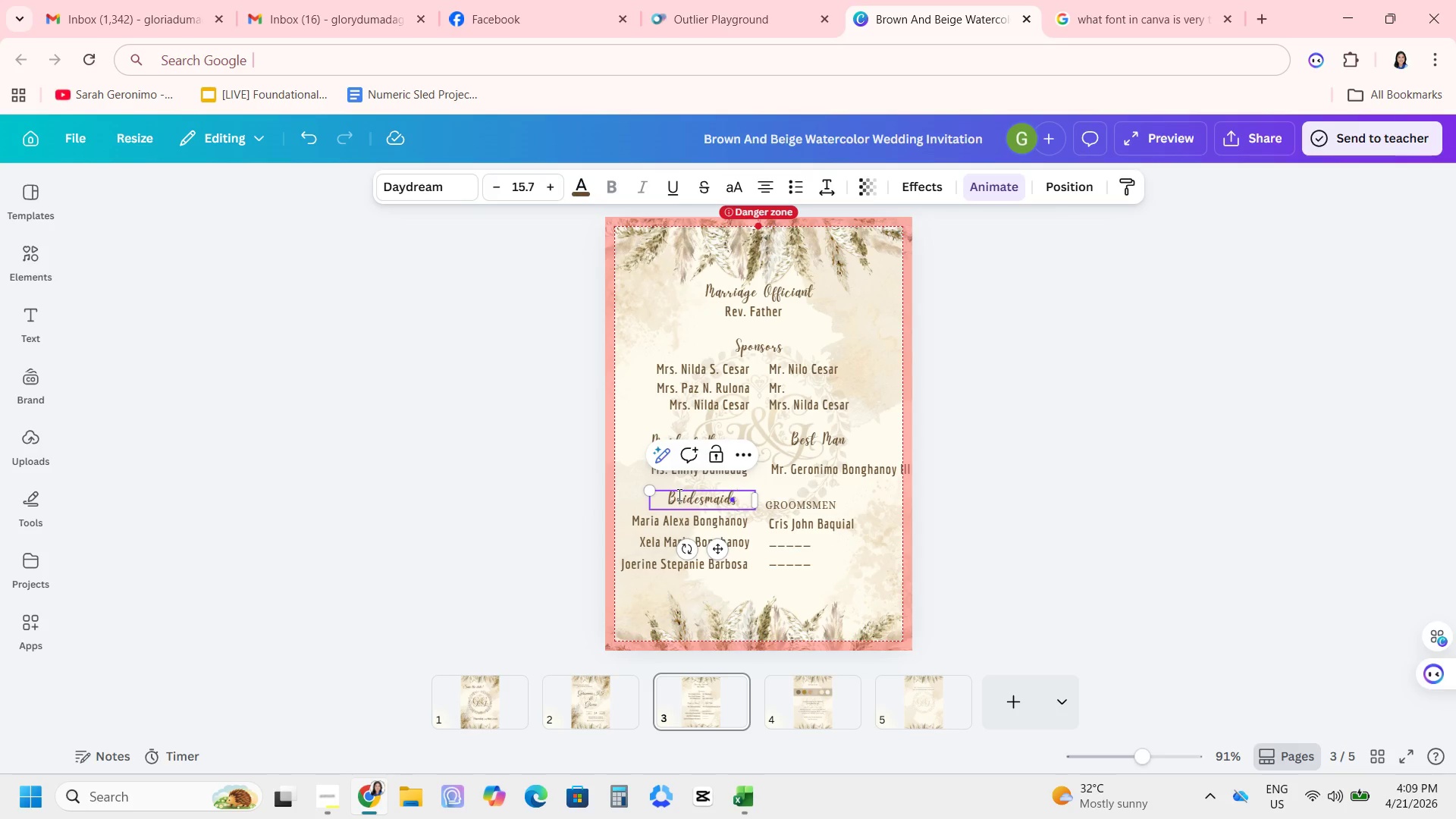 
type(br)
key(Backspace)
type(arbie bacolod)
 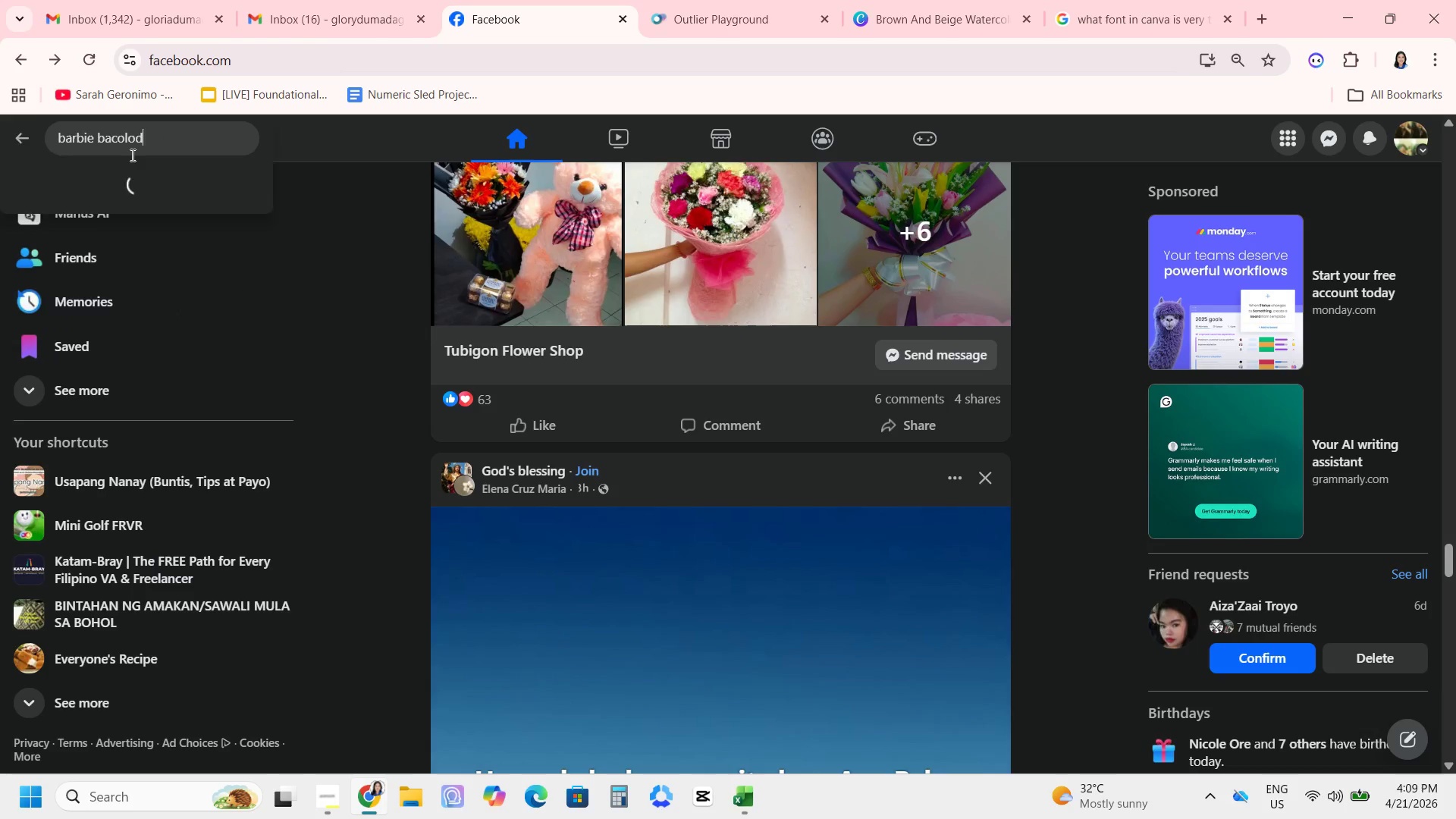 
key(Enter)
 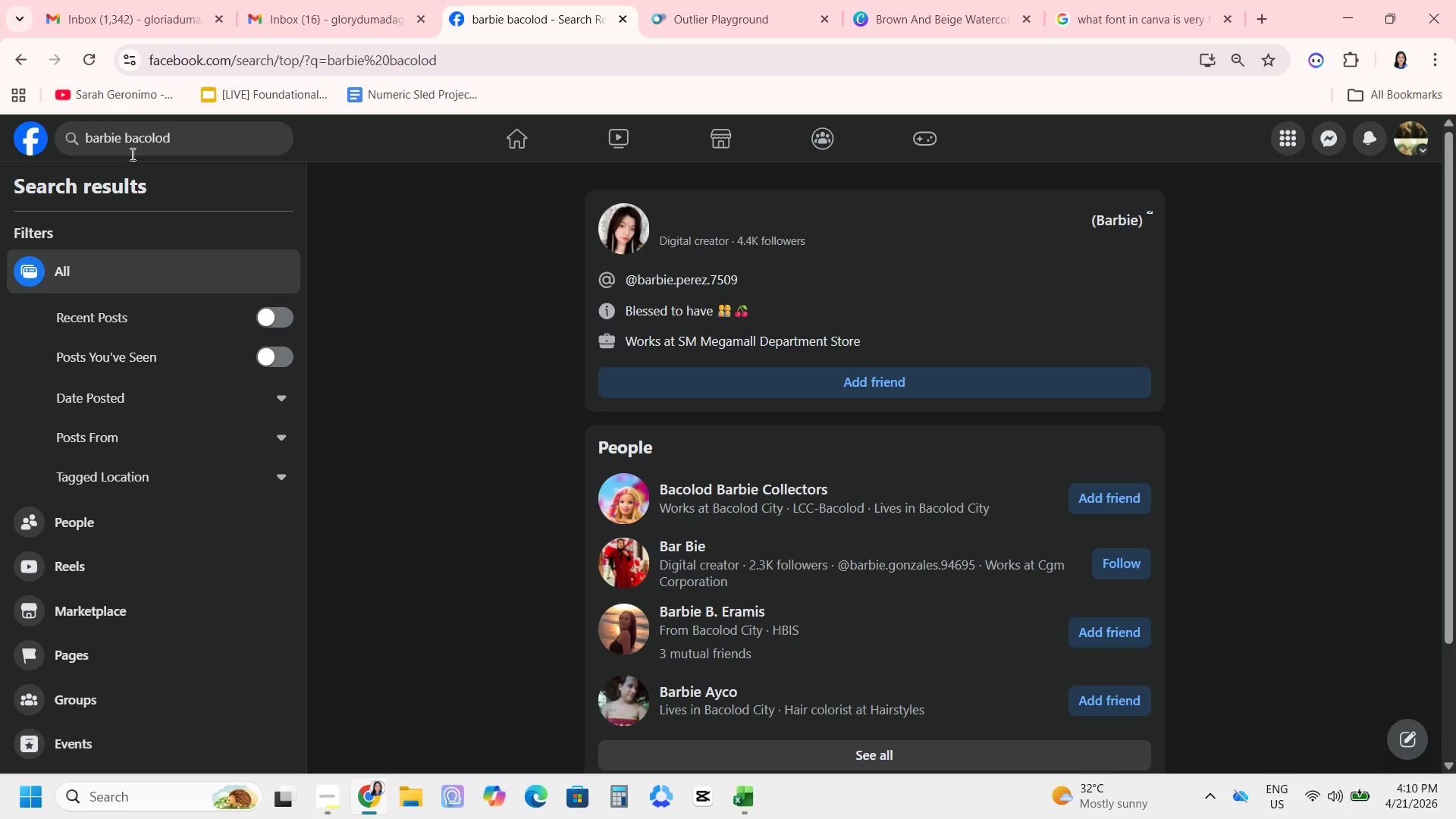 
wait(8.34)
 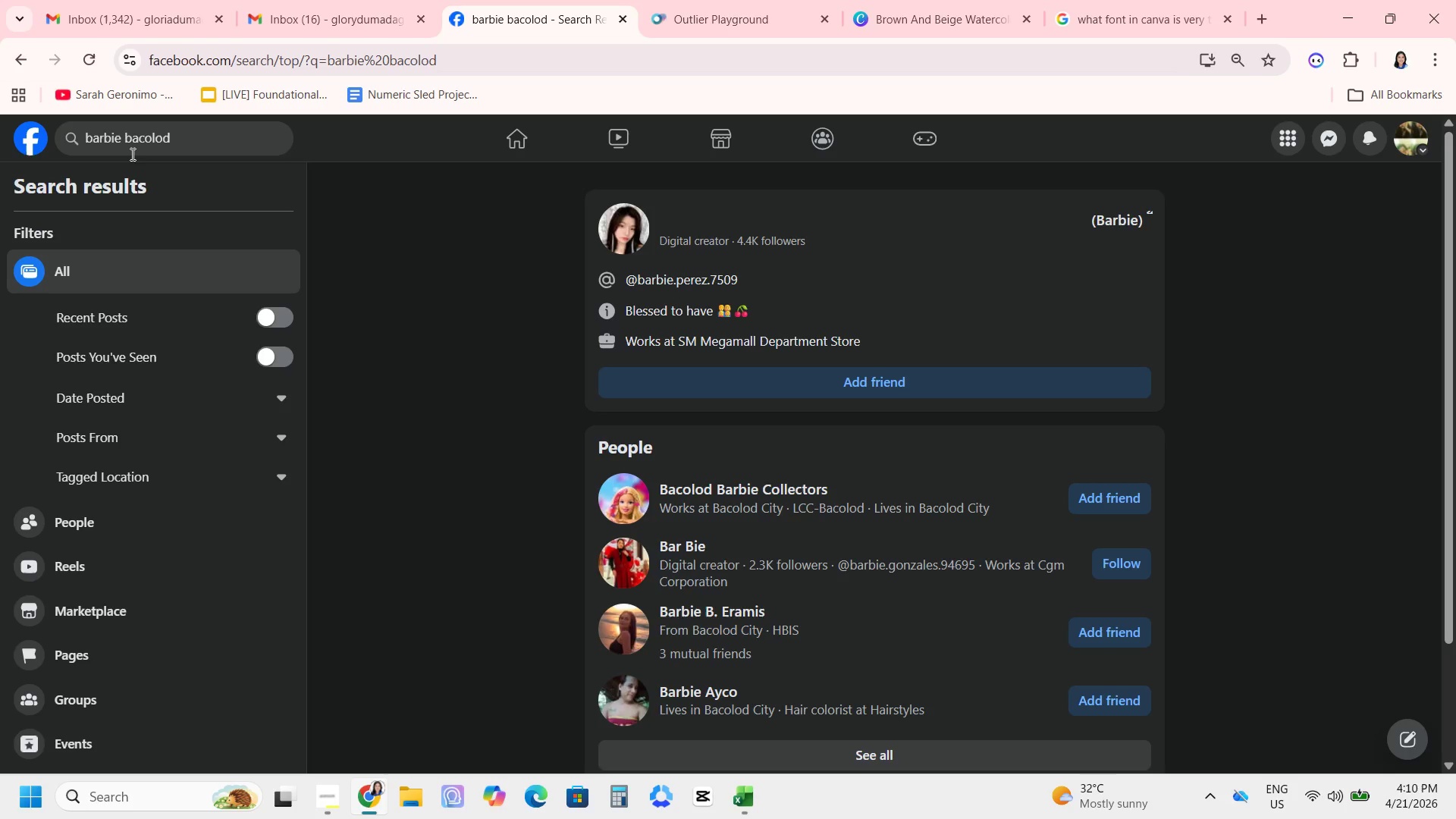 
scroll: coordinate [1081, 539], scroll_direction: down, amount: 29.0
 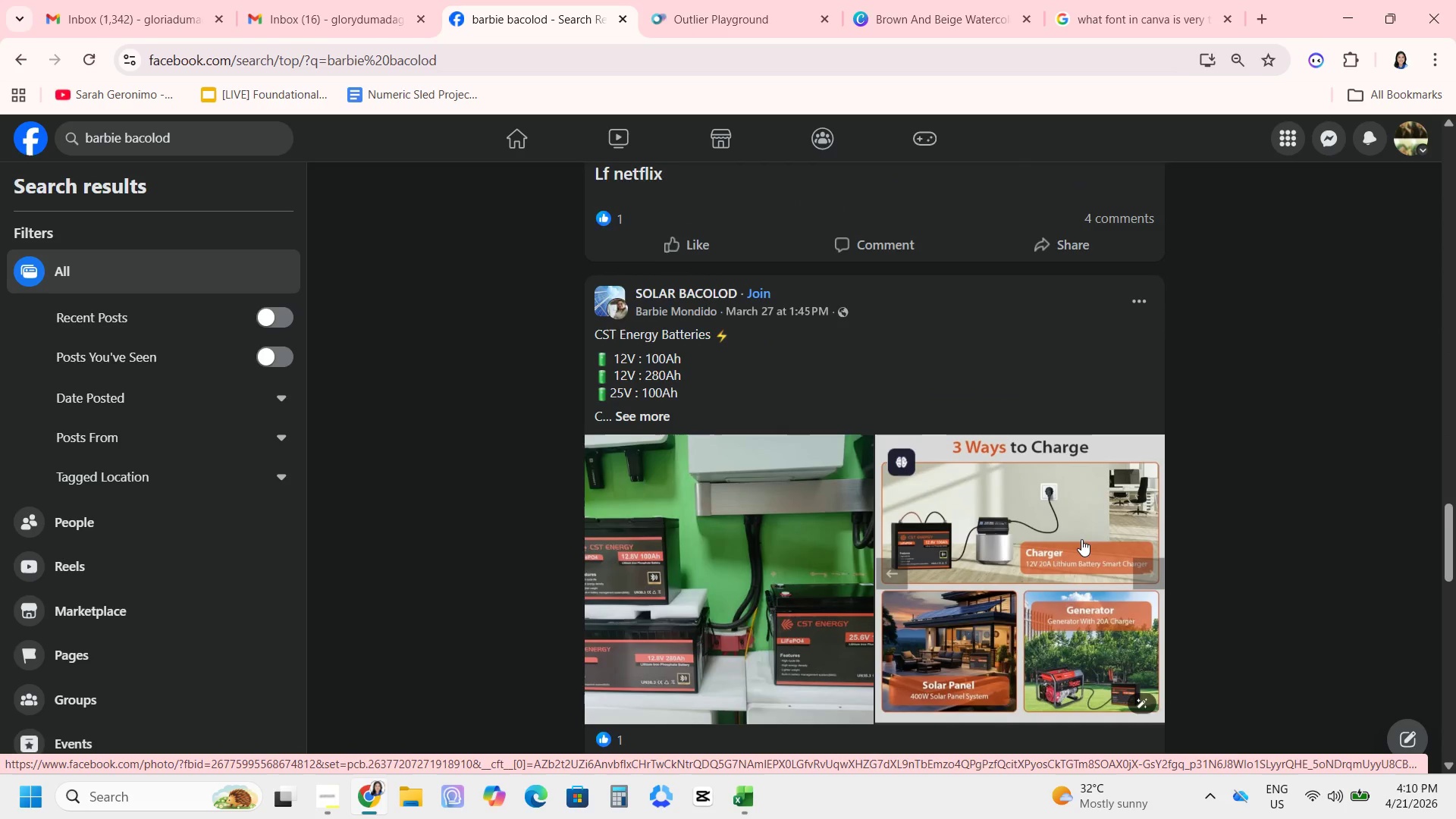 
scroll: coordinate [1081, 539], scroll_direction: down, amount: 7.0
 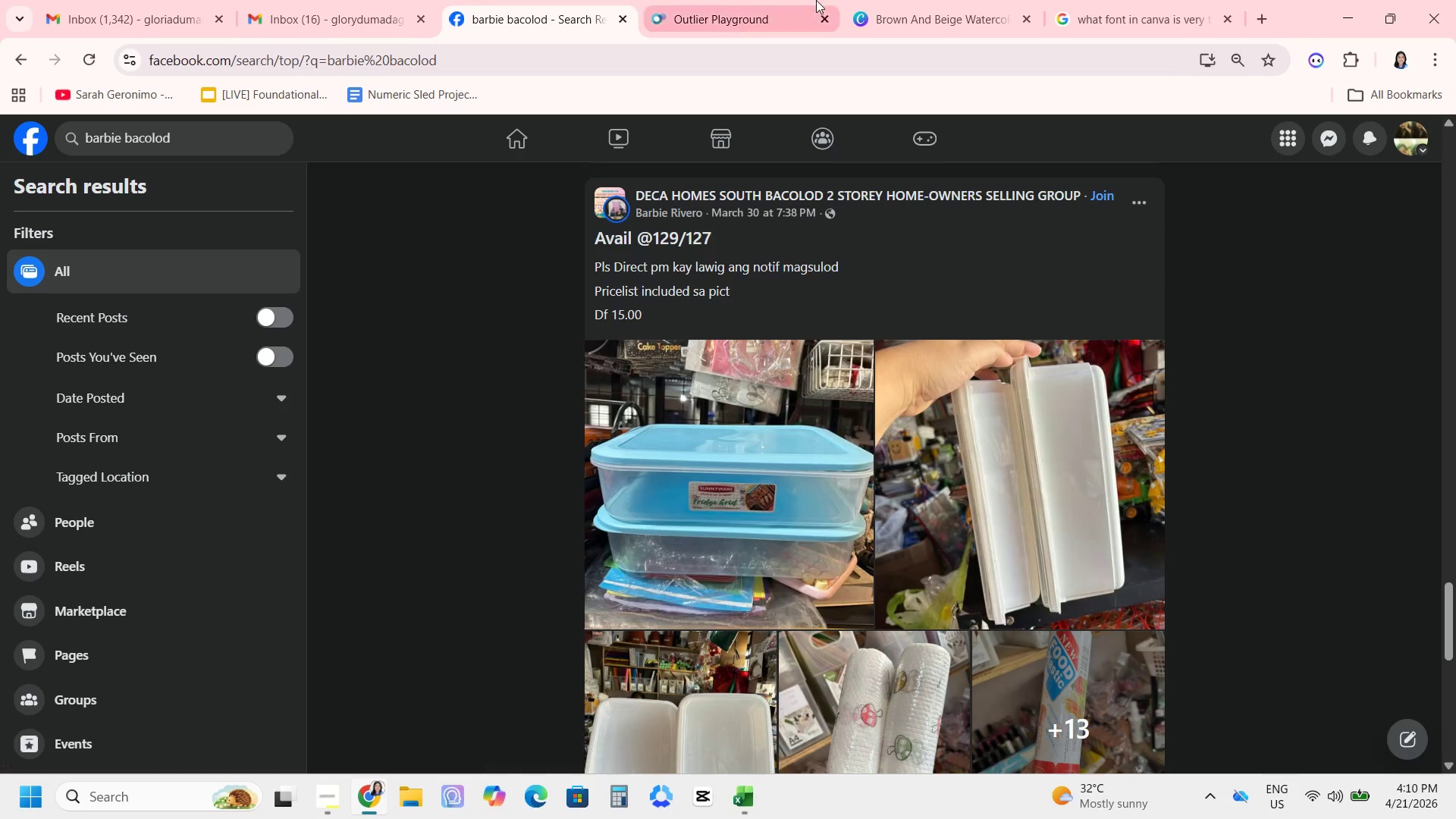 
left_click([962, 0])
 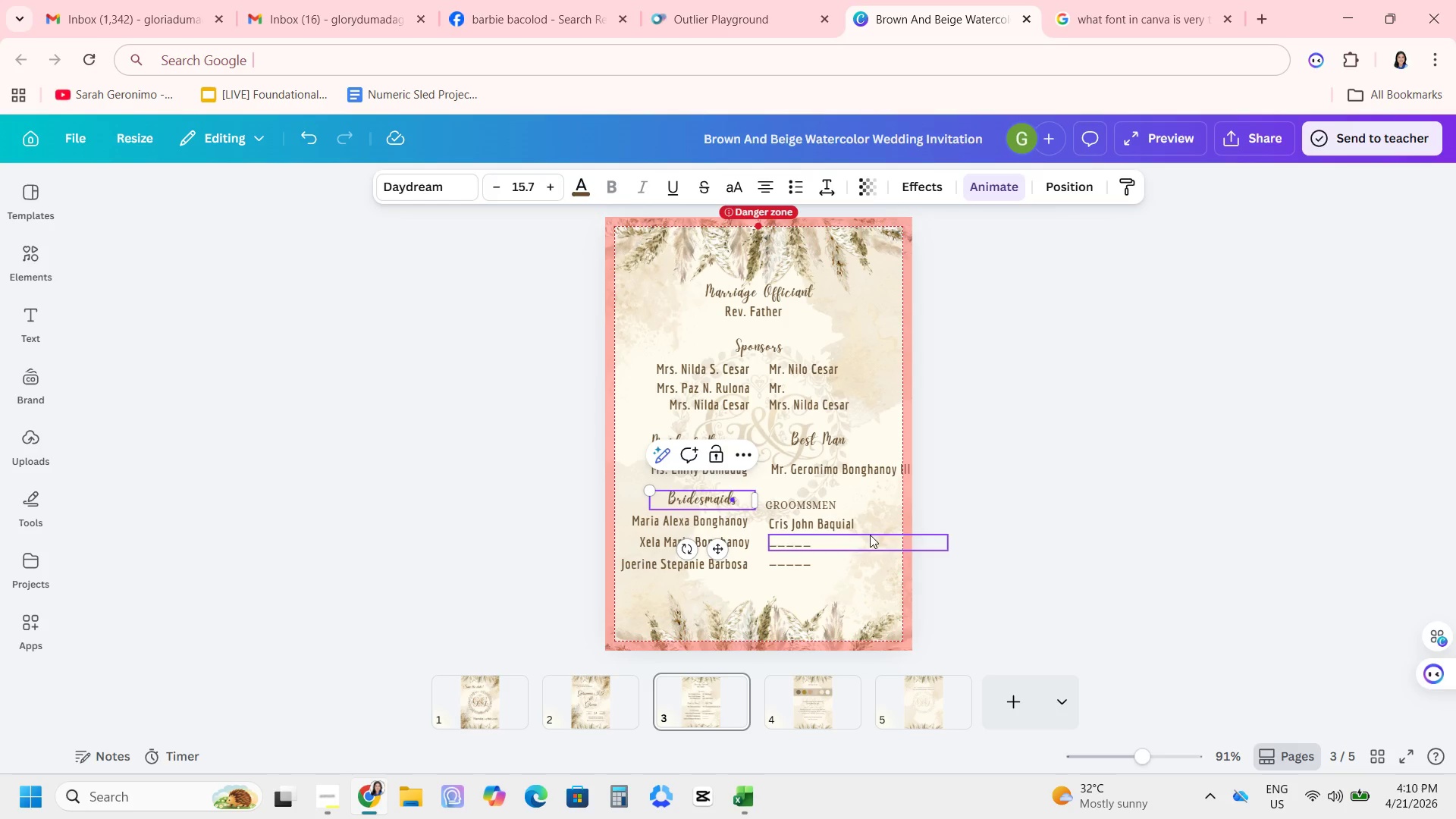 
wait(6.67)
 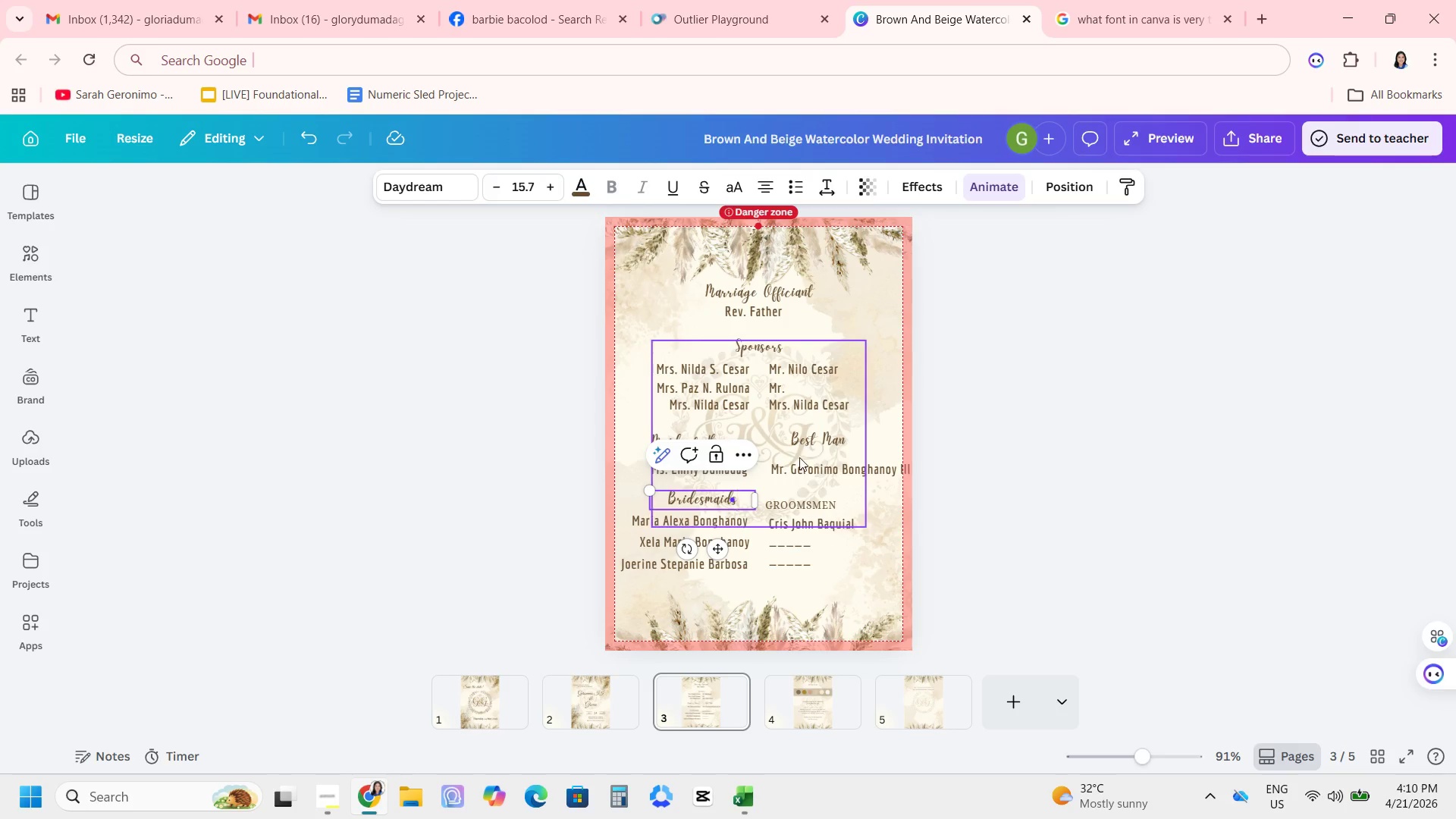 
left_click([714, 502])
 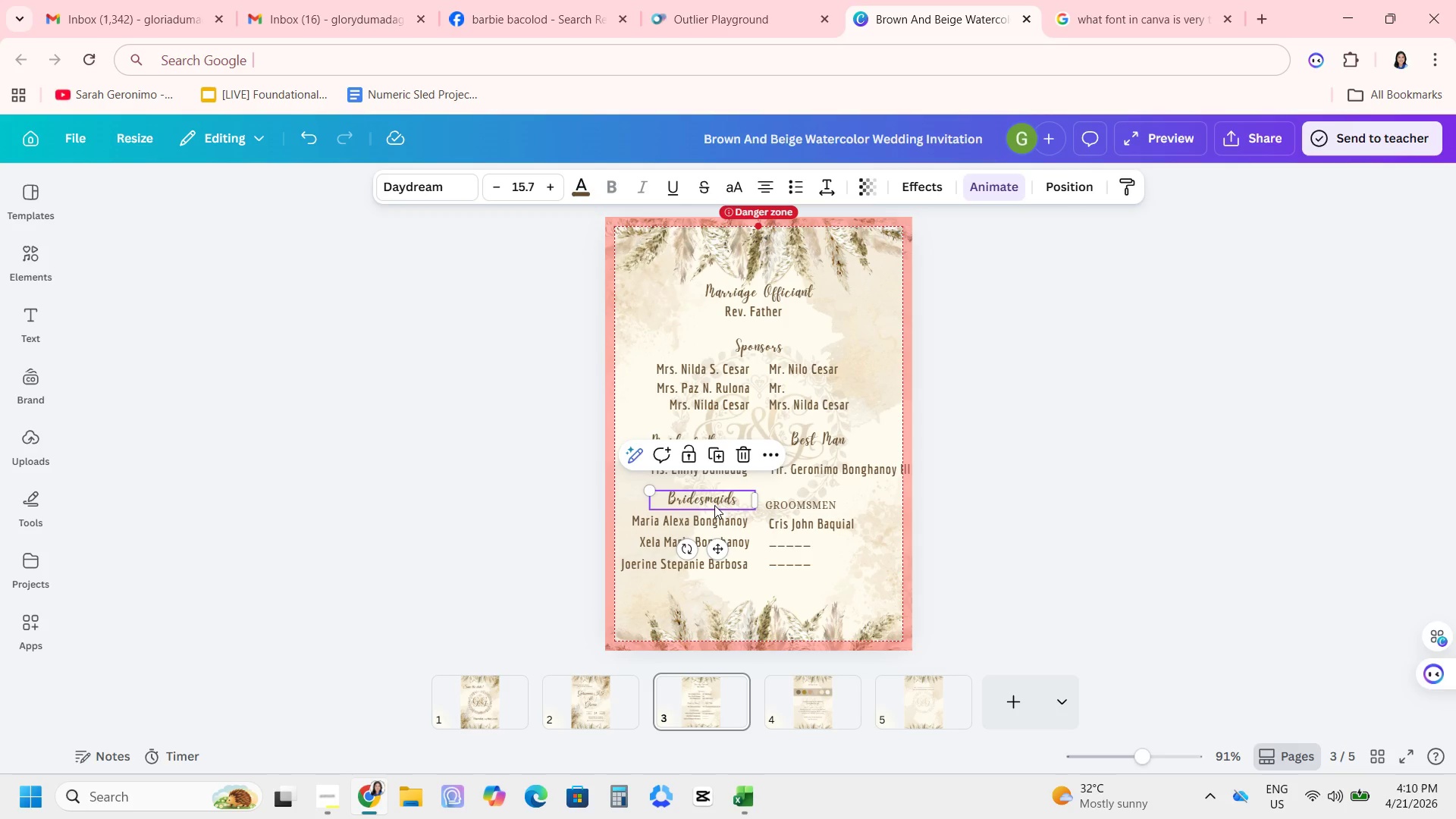 
key(Control+C)
 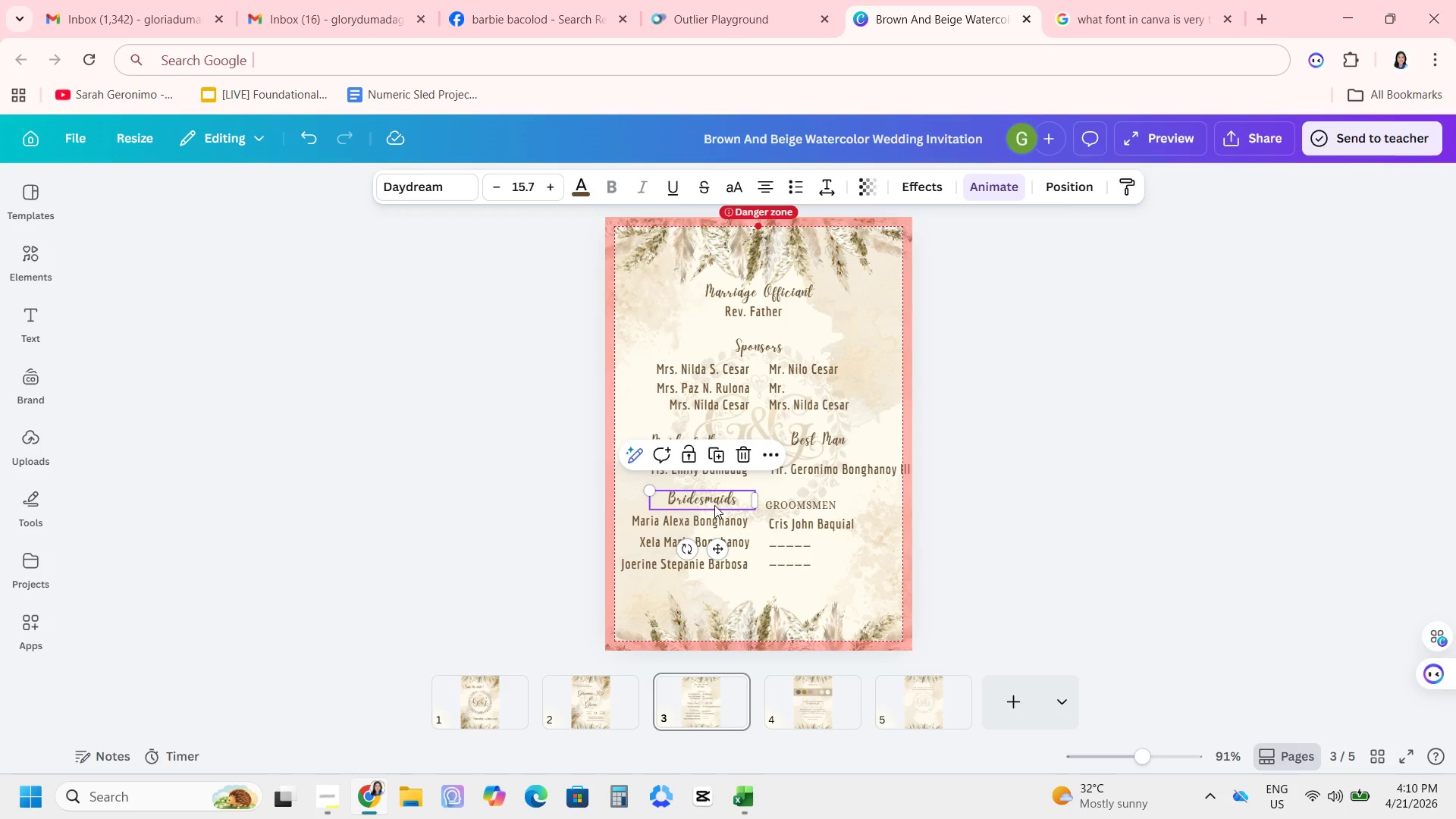 
key(Control+V)
 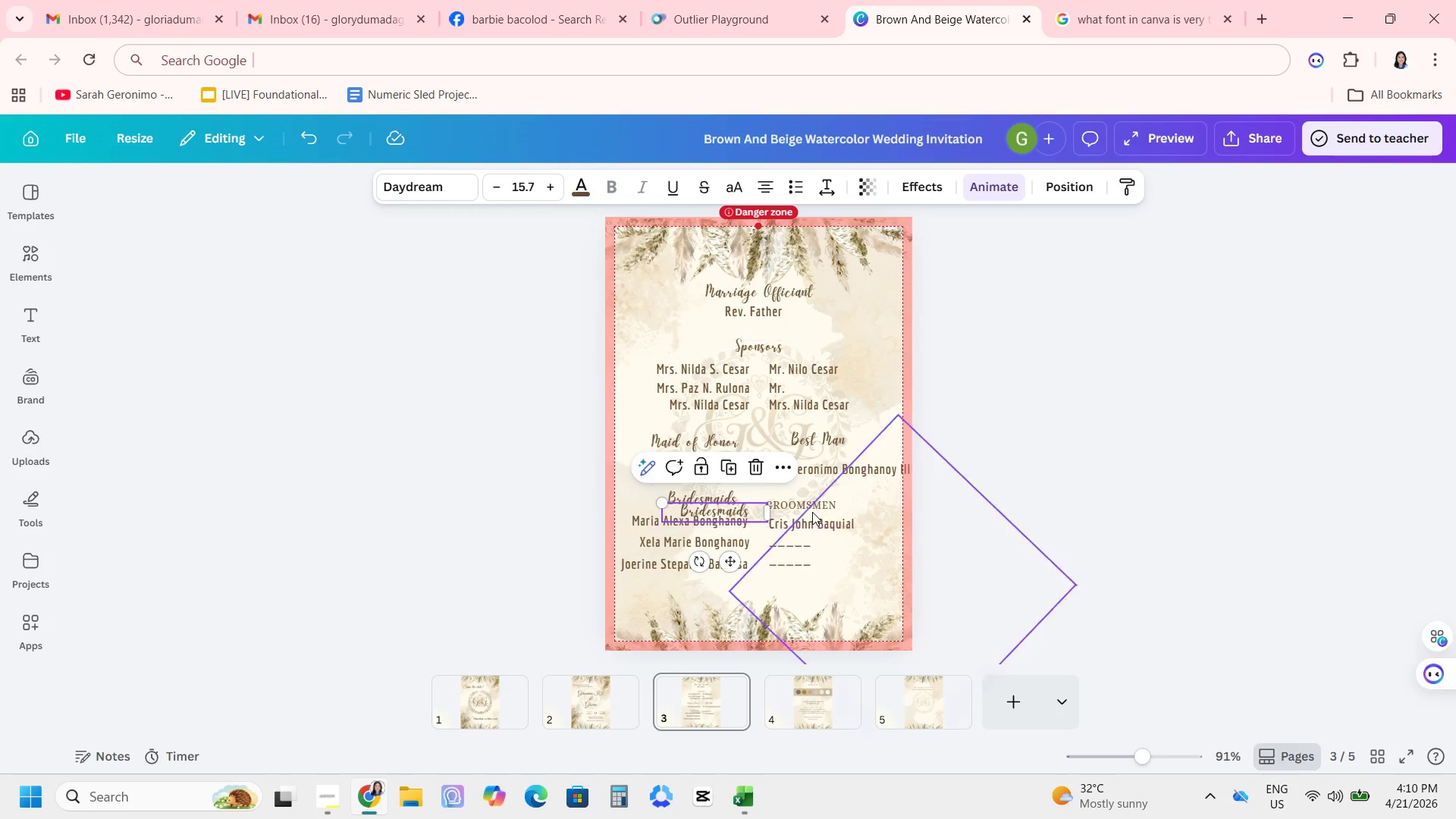 
left_click([812, 508])
 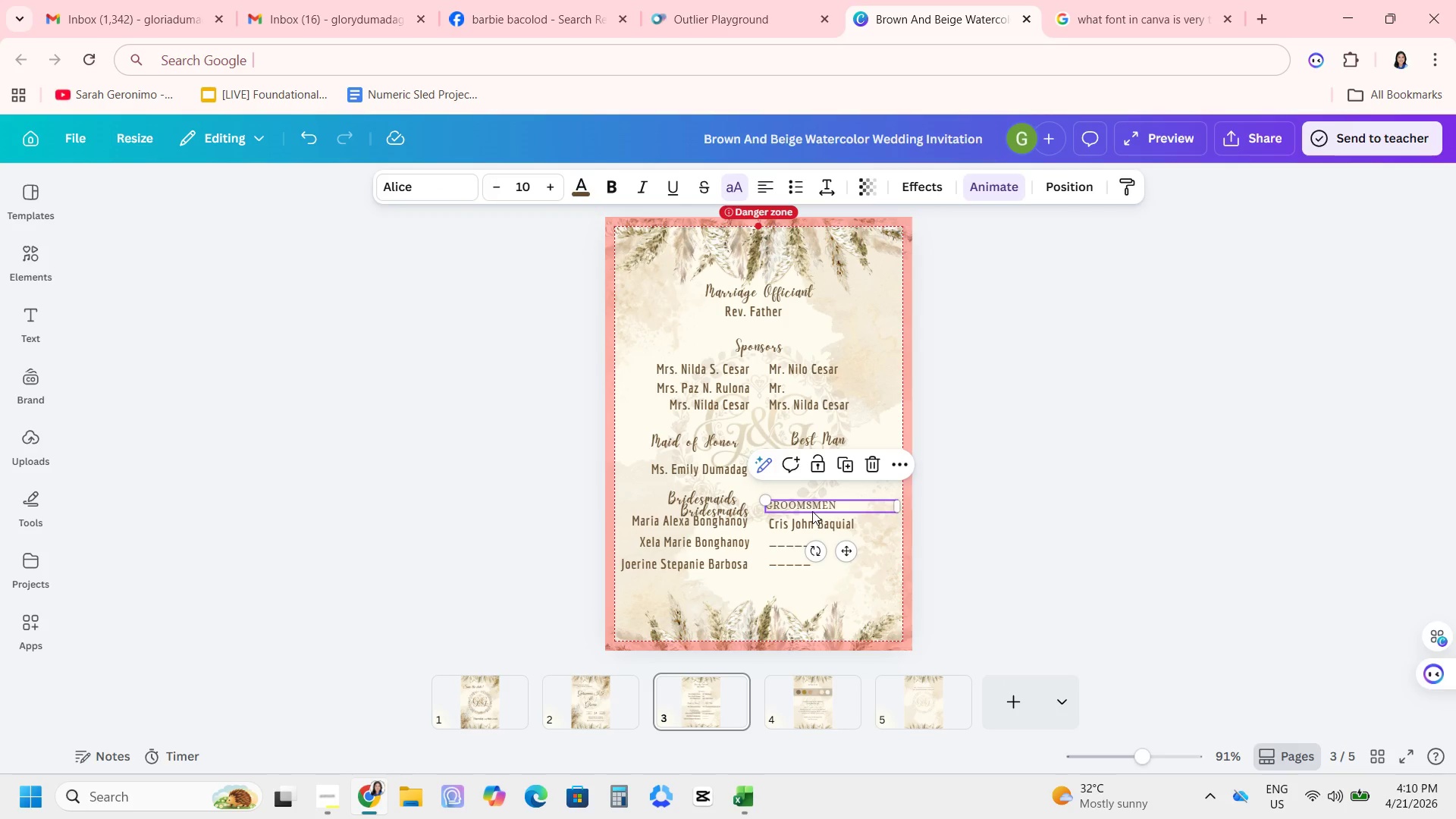 
key(Control+X)
 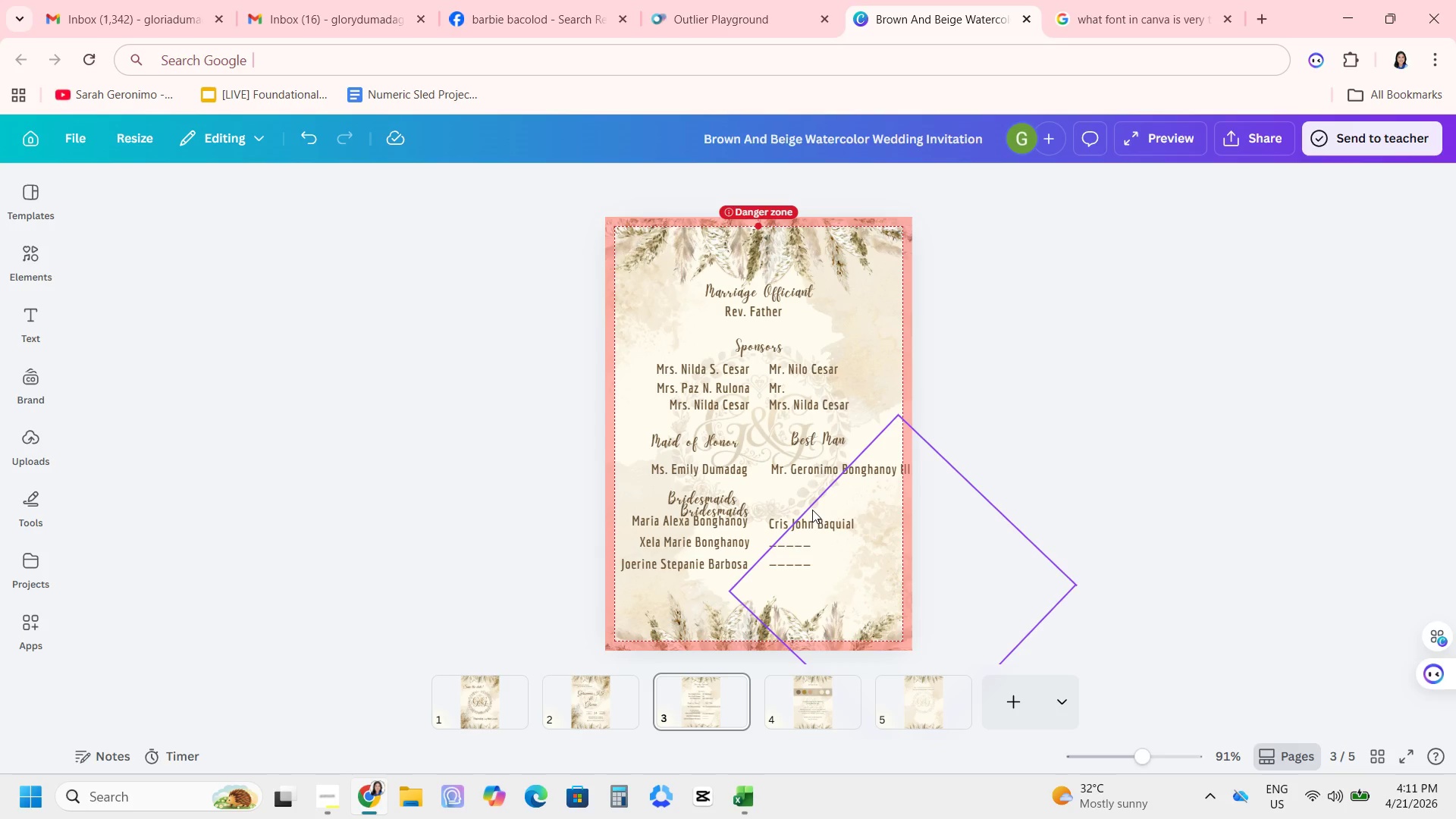 
wait(38.09)
 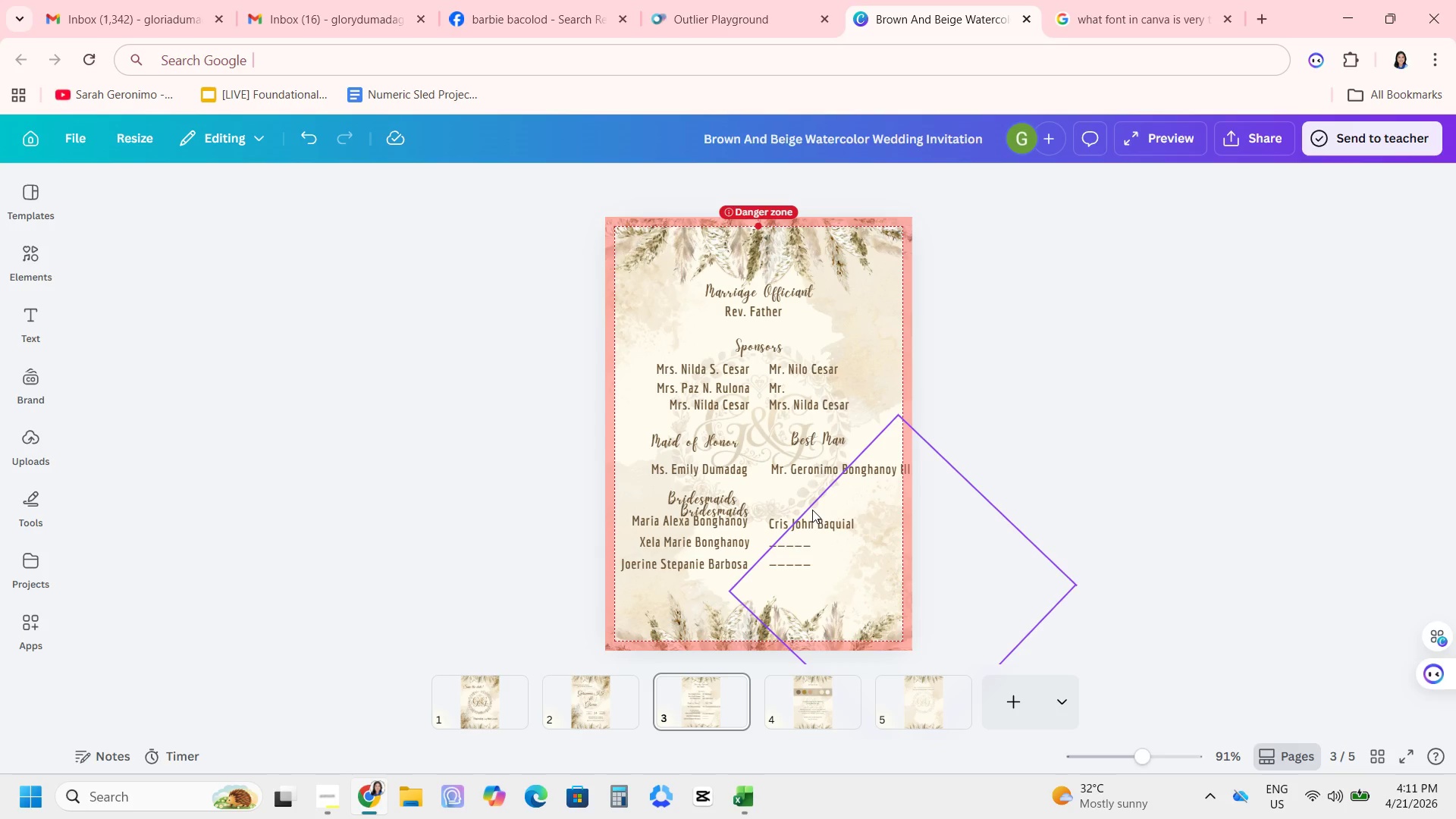 
mouse_move([721, 522])
 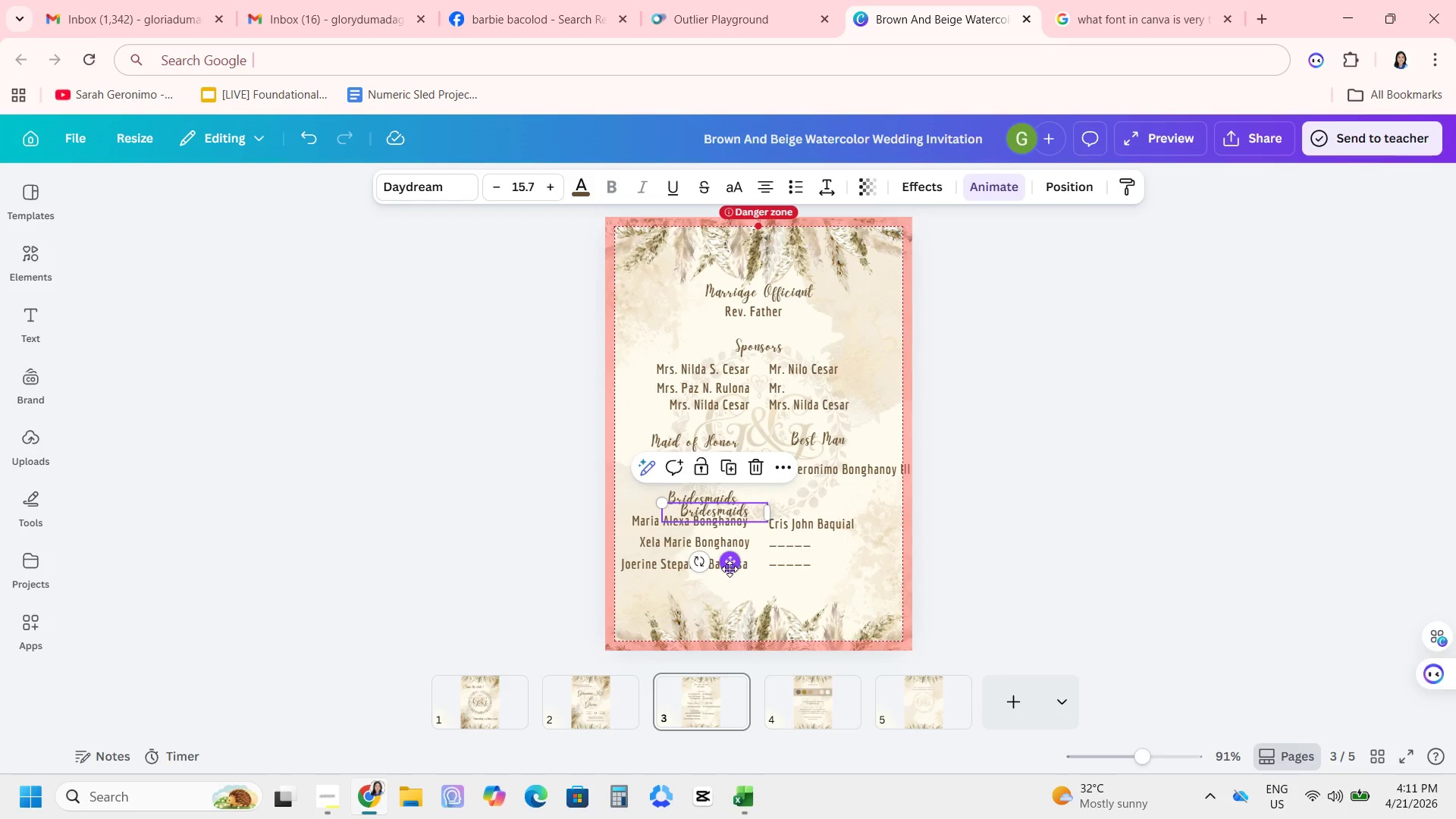 
left_click_drag(start_coordinate=[730, 567], to_coordinate=[827, 555])
 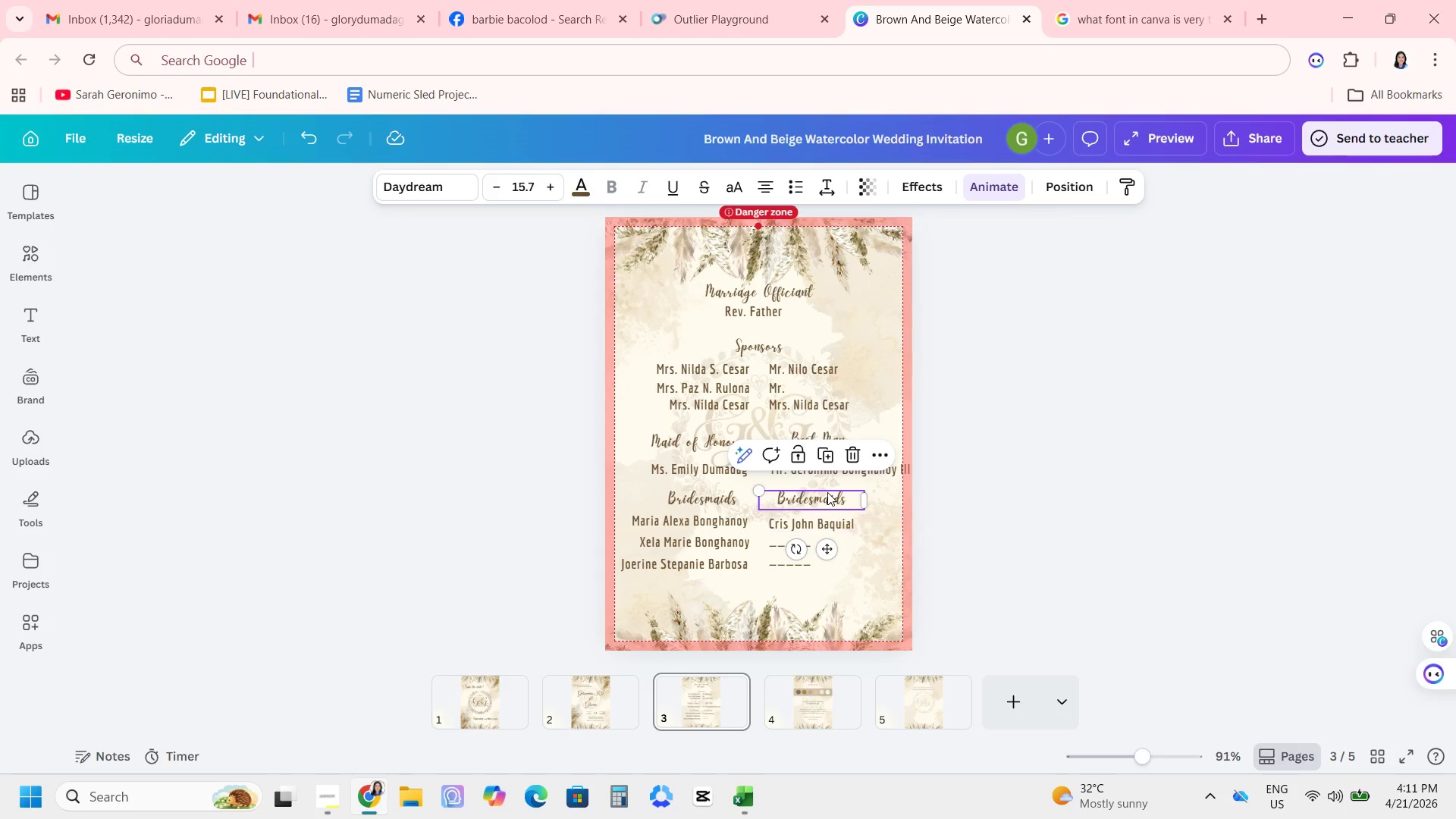 
left_click([827, 492])
 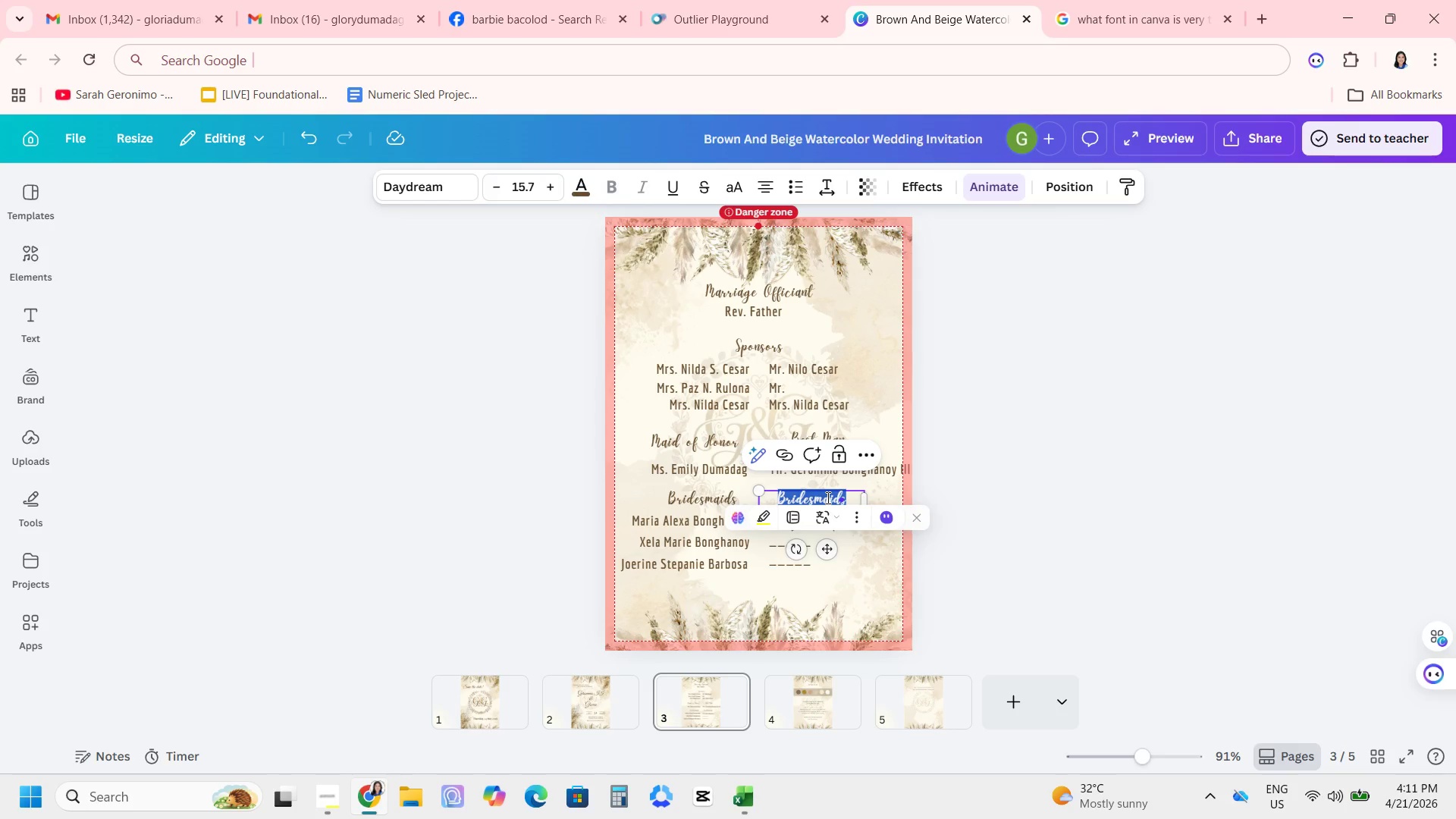 
type(Grooms Men)
 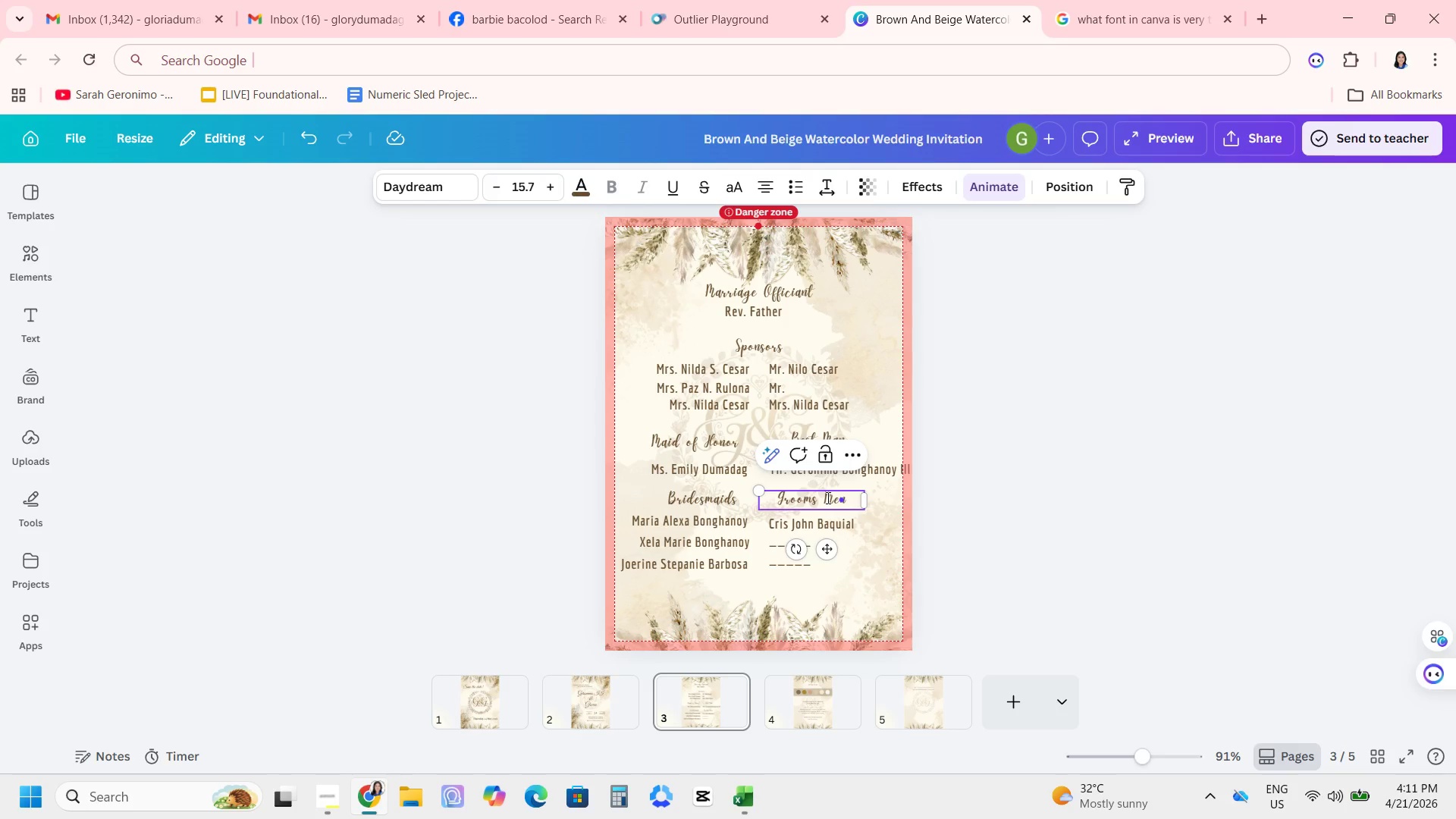 
wait(12.05)
 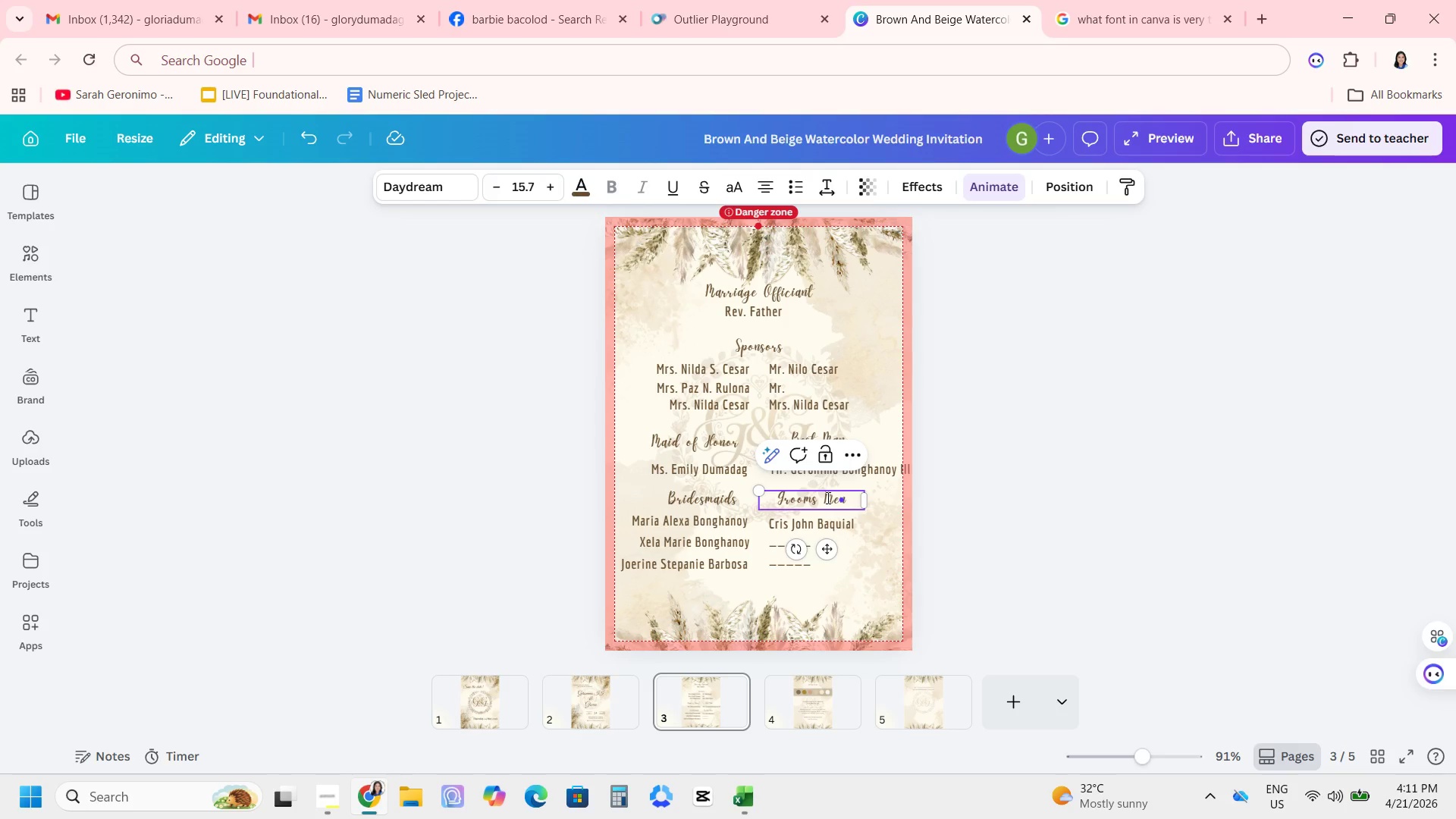 
mouse_move([553, 16])
 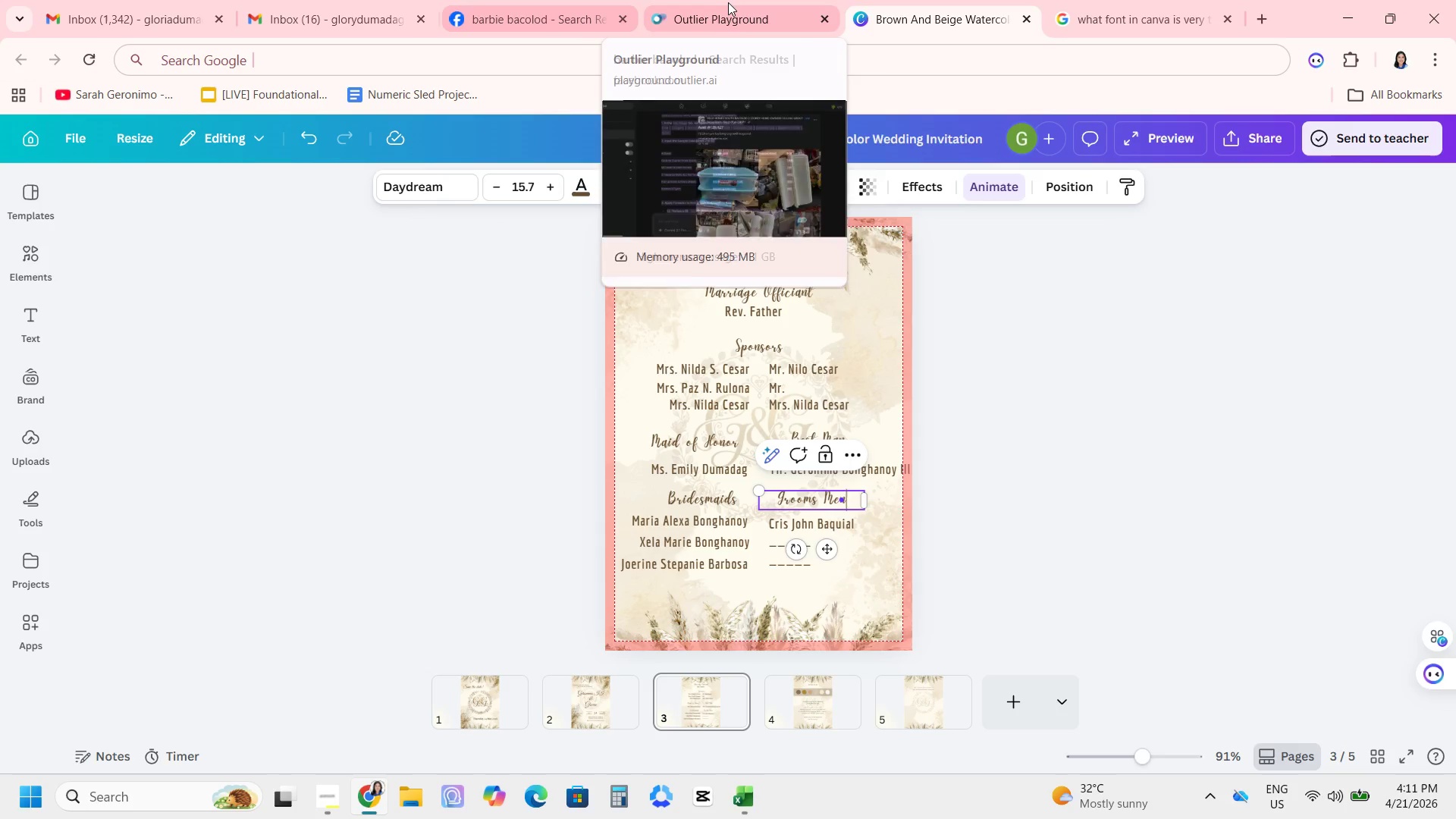 
left_click([730, 0])
 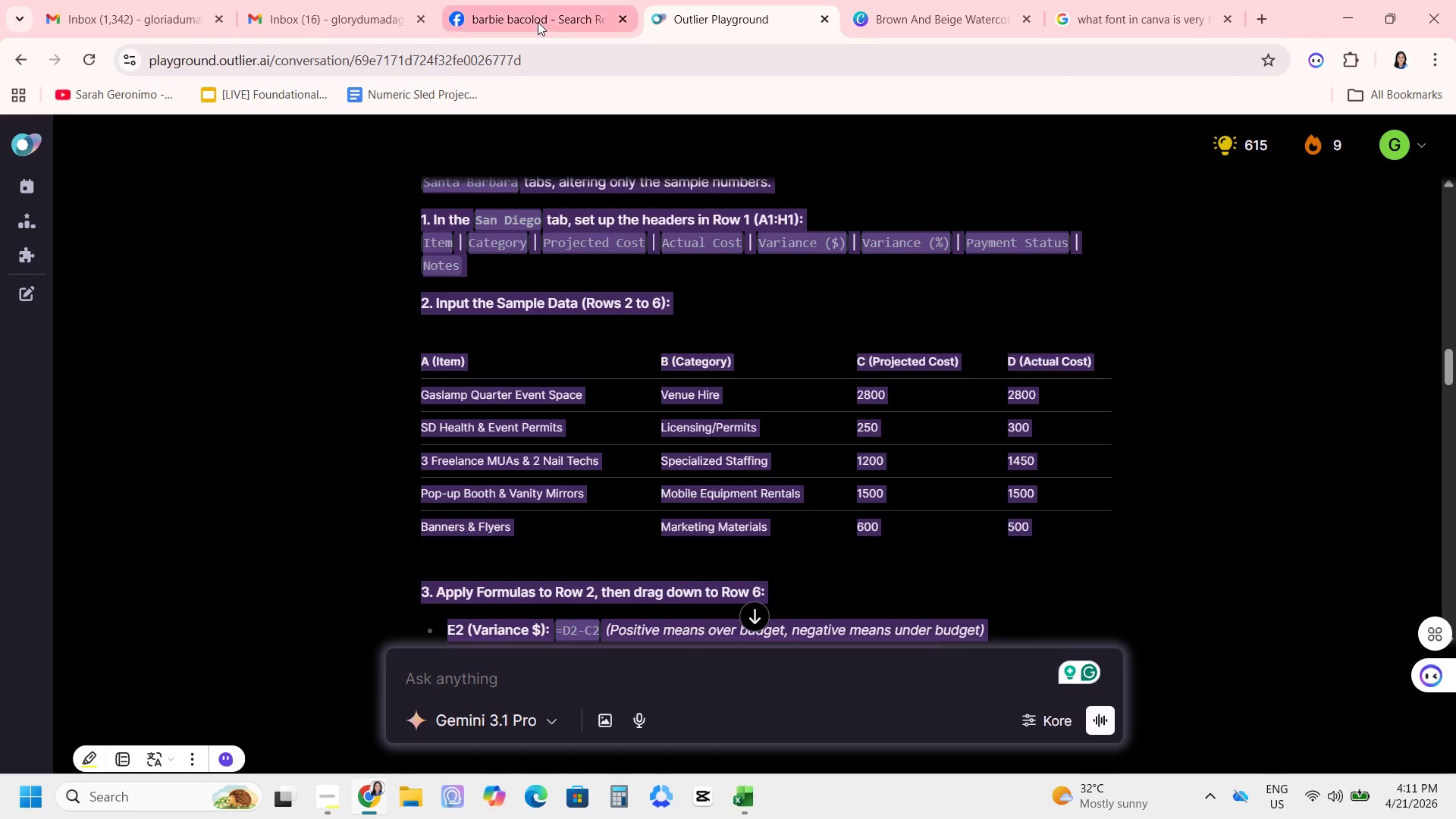 
left_click([538, 22])
 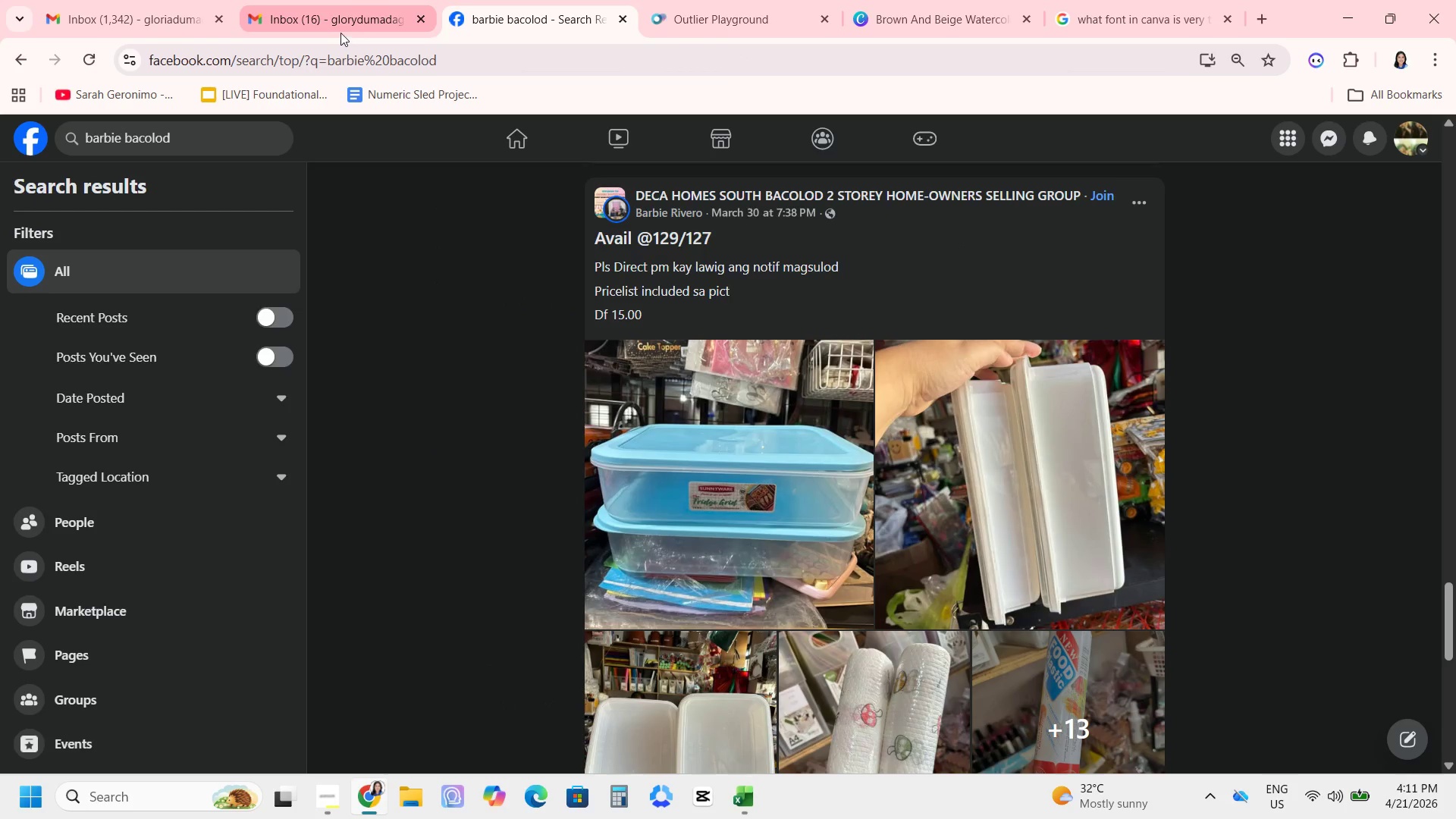 
left_click([340, 30])
 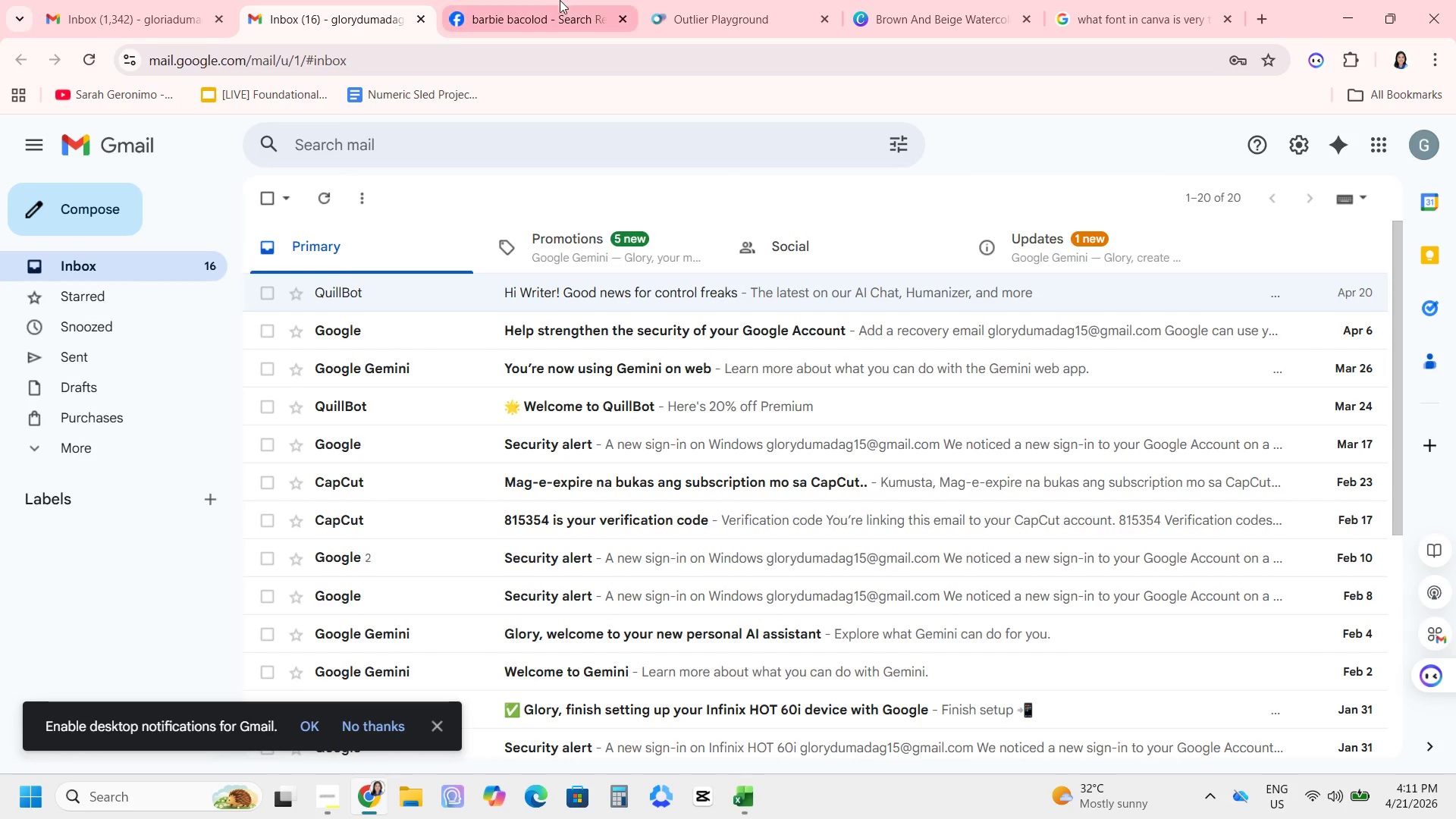 
left_click([567, 0])
 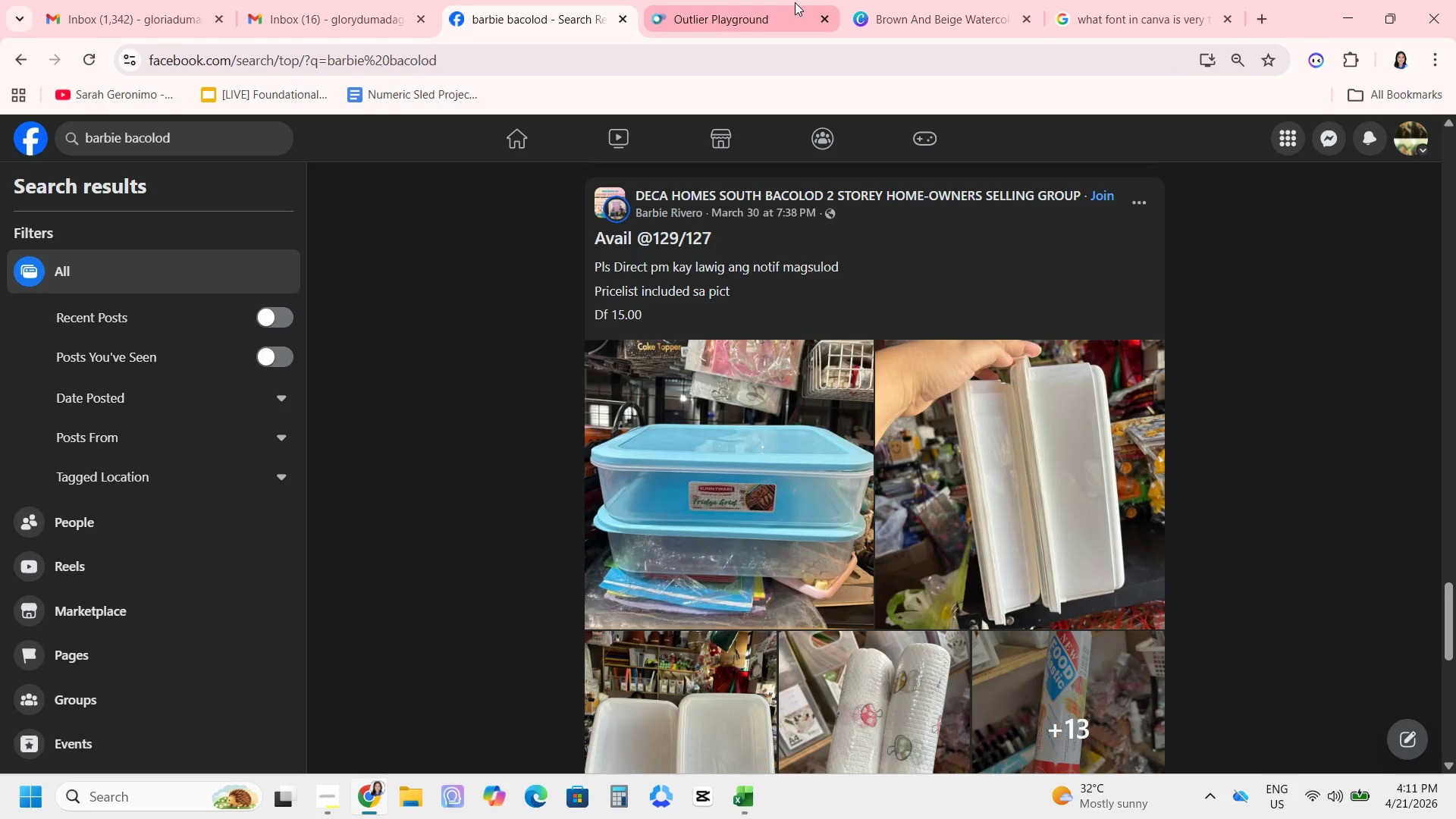 
left_click([795, 2])
 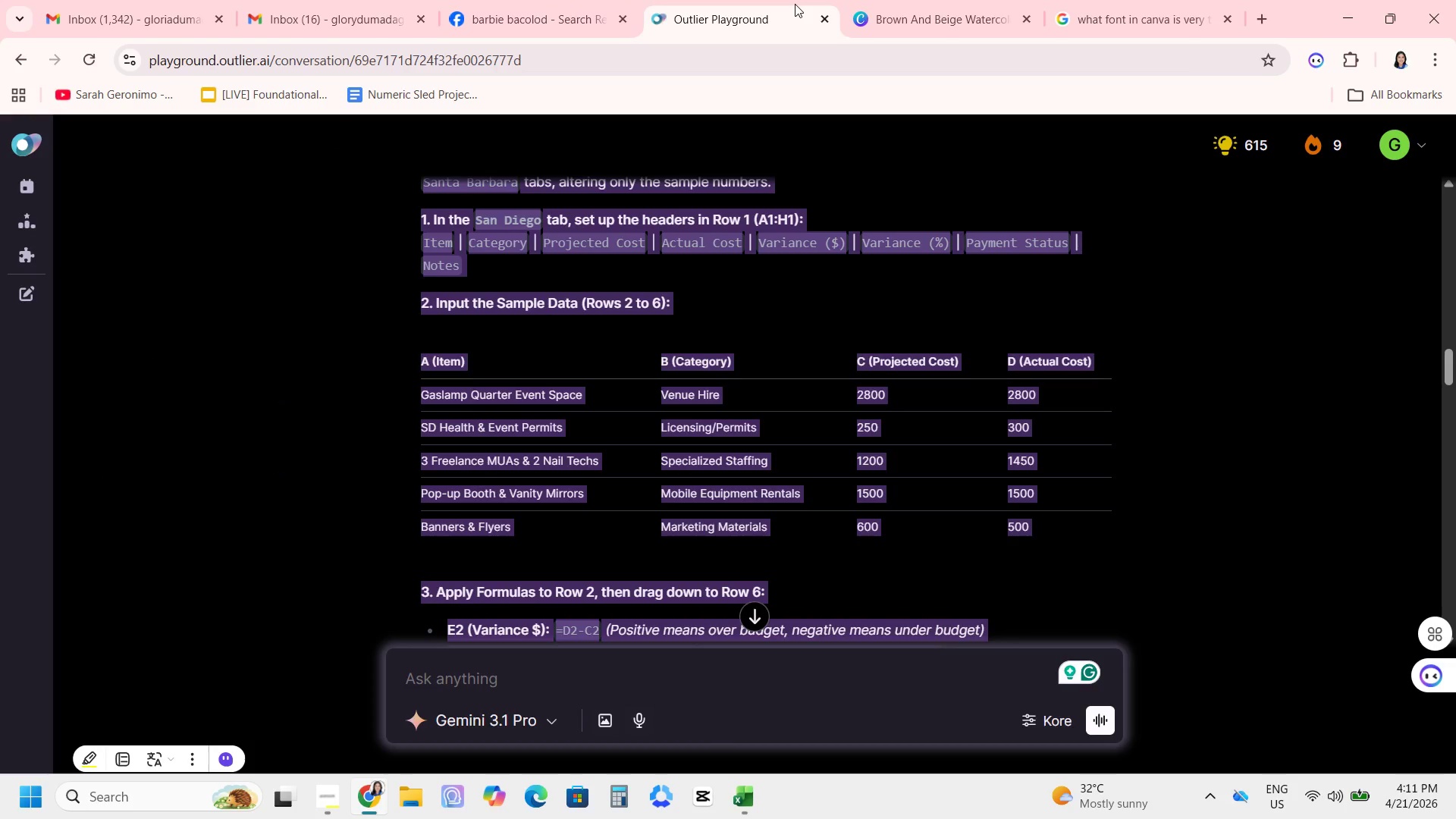 
wait(9.03)
 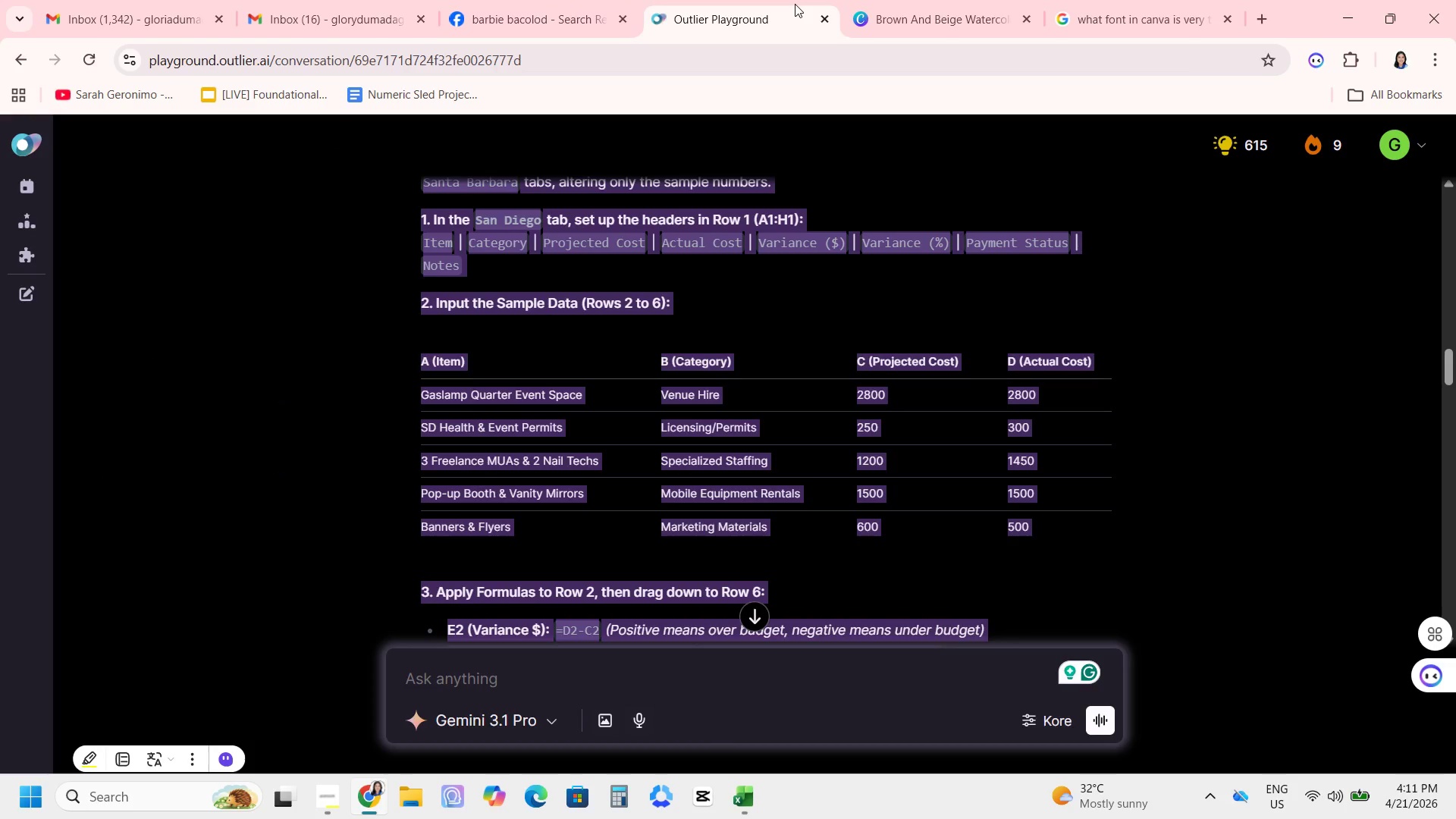 
left_click_drag(start_coordinate=[455, 0], to_coordinate=[457, 4])
 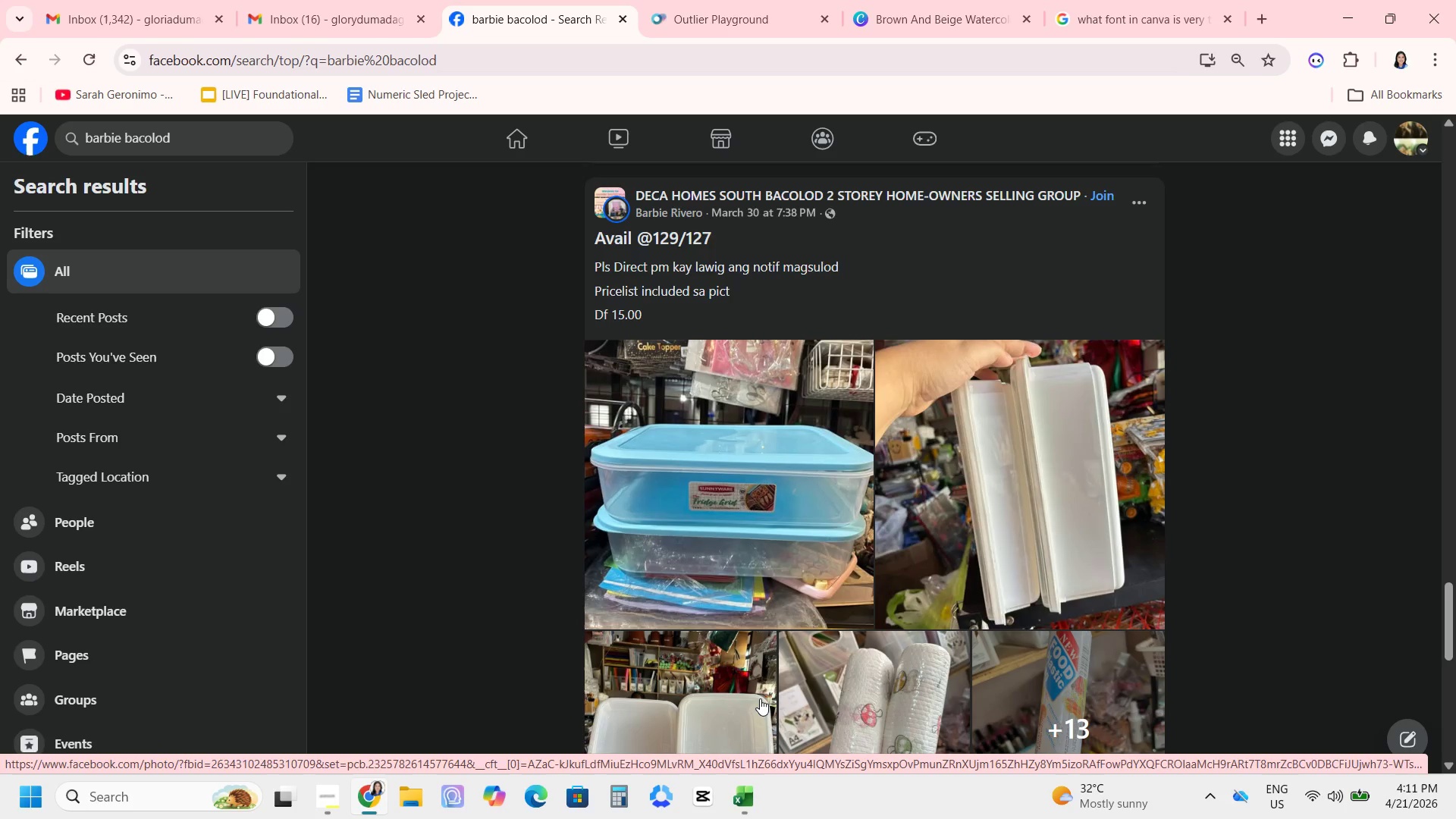 
wait(9.48)
 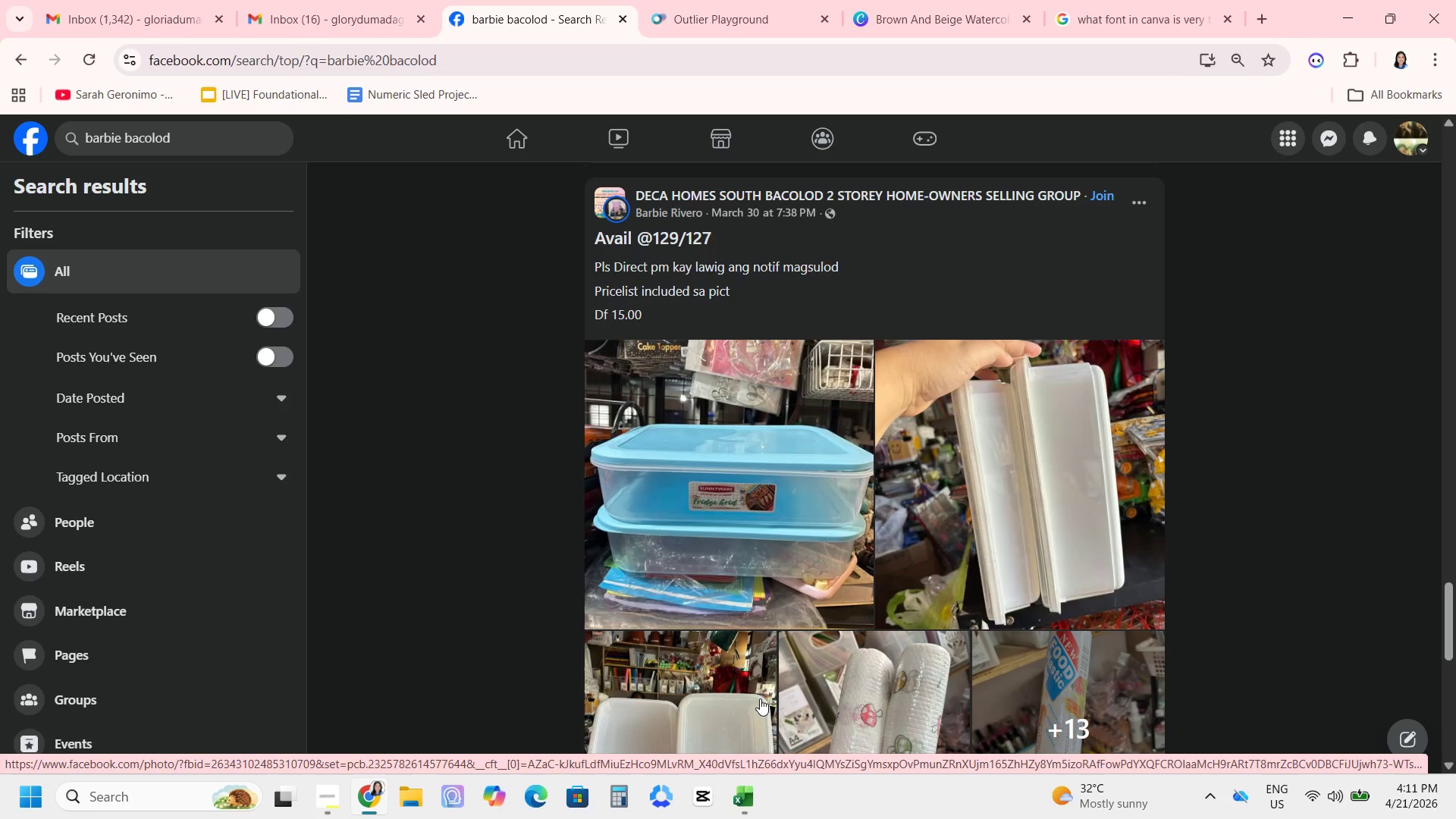 
left_click_drag(start_coordinate=[745, 800], to_coordinate=[745, 814])
 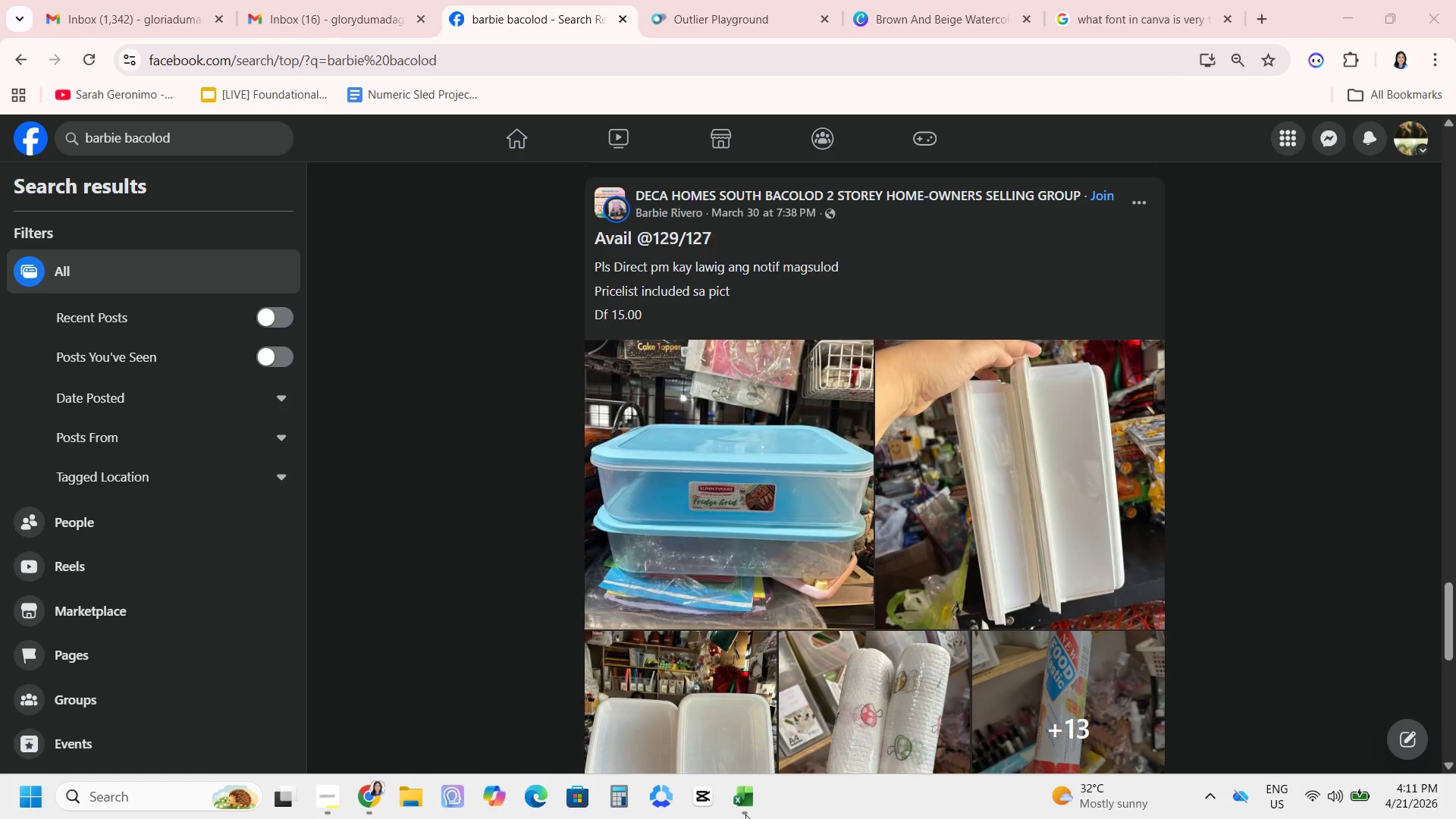 
left_click([745, 814])
 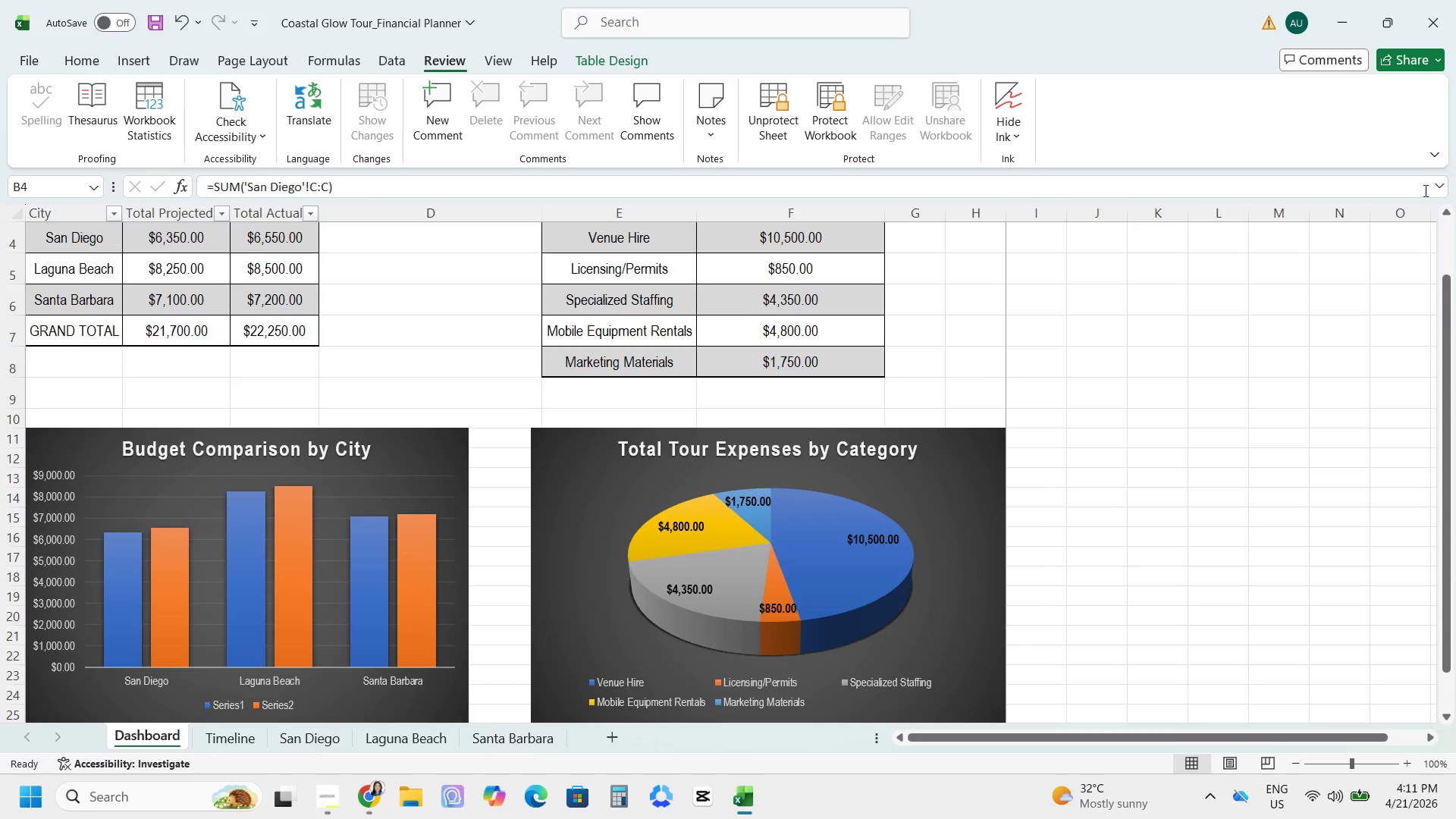 
left_click([1259, 276])
 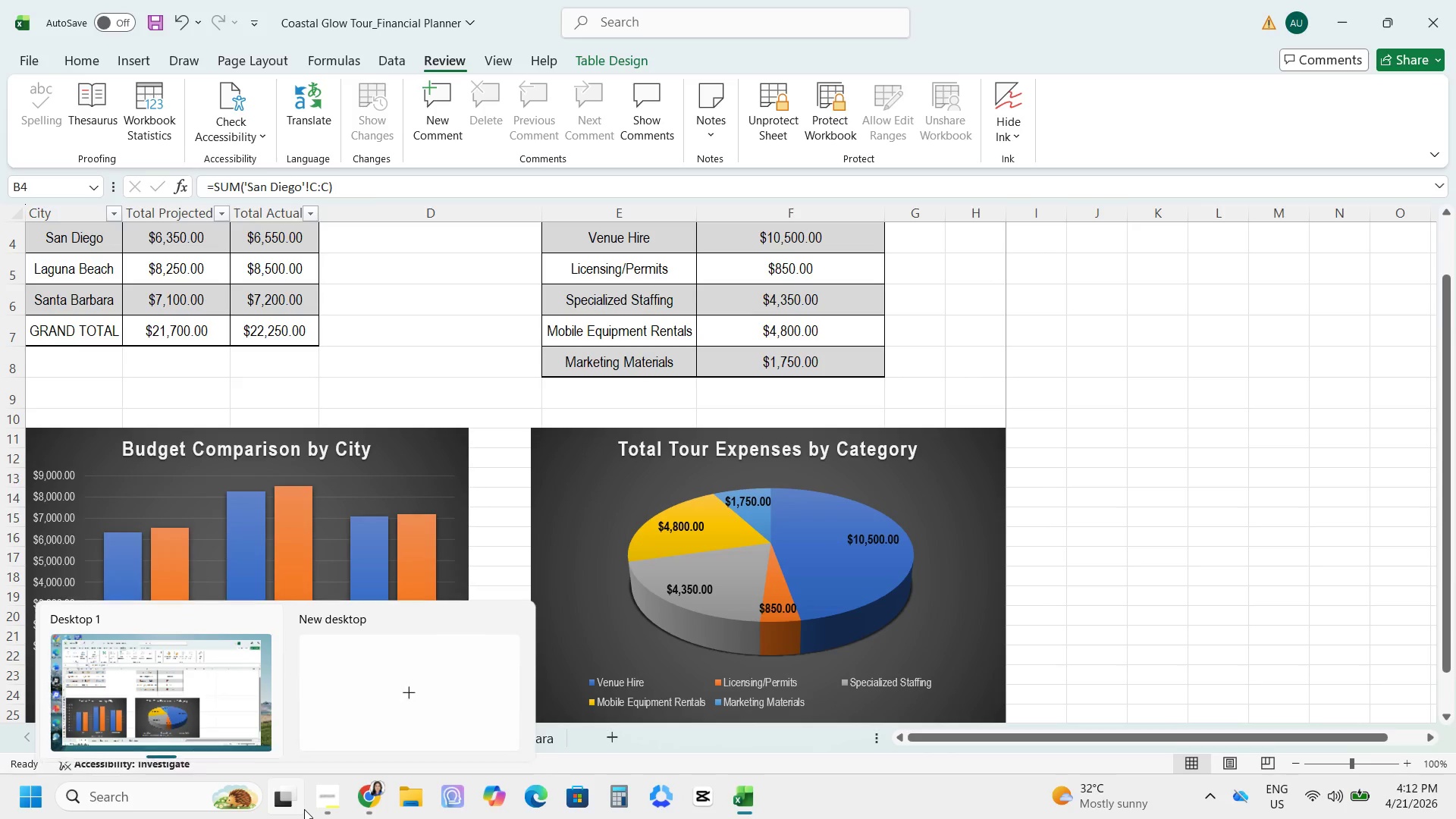 
left_click([307, 806])